 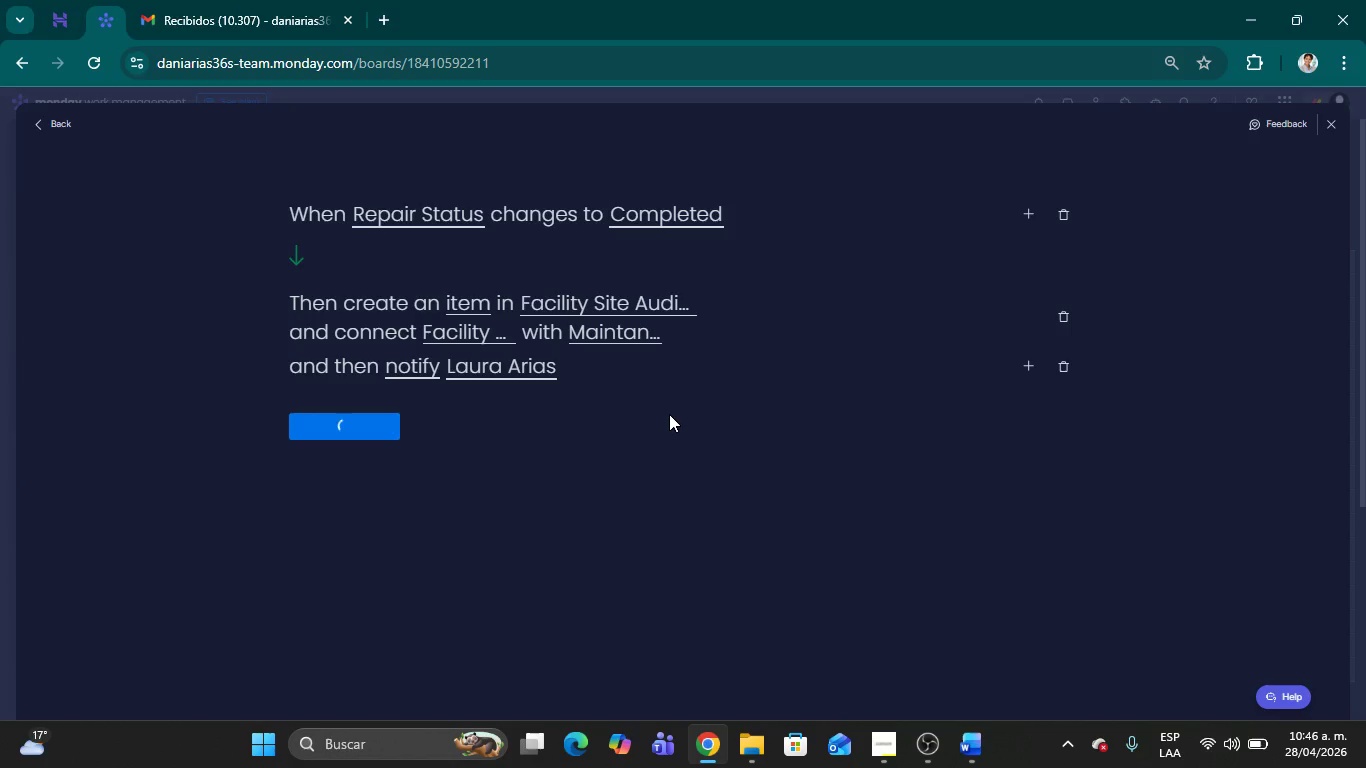 
left_click([611, 462])
 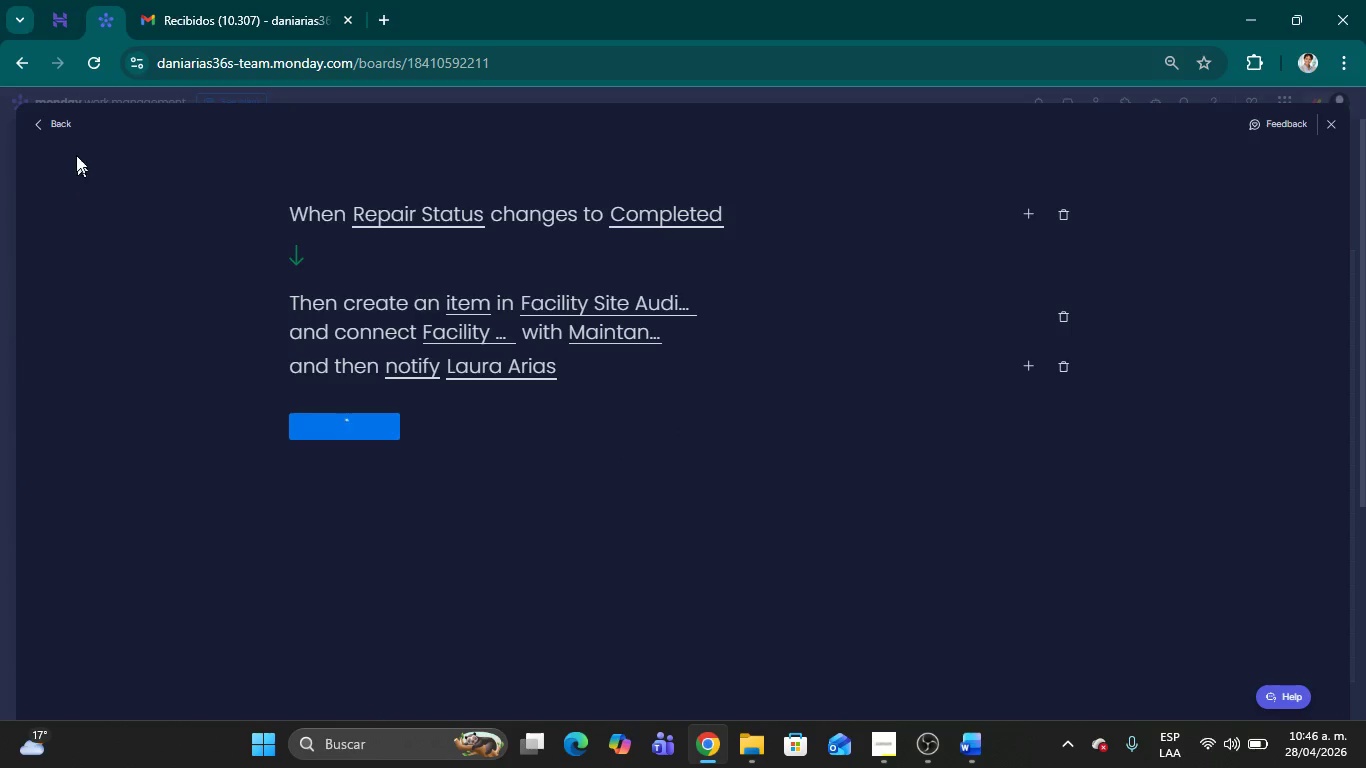 
mouse_move([38, 143])
 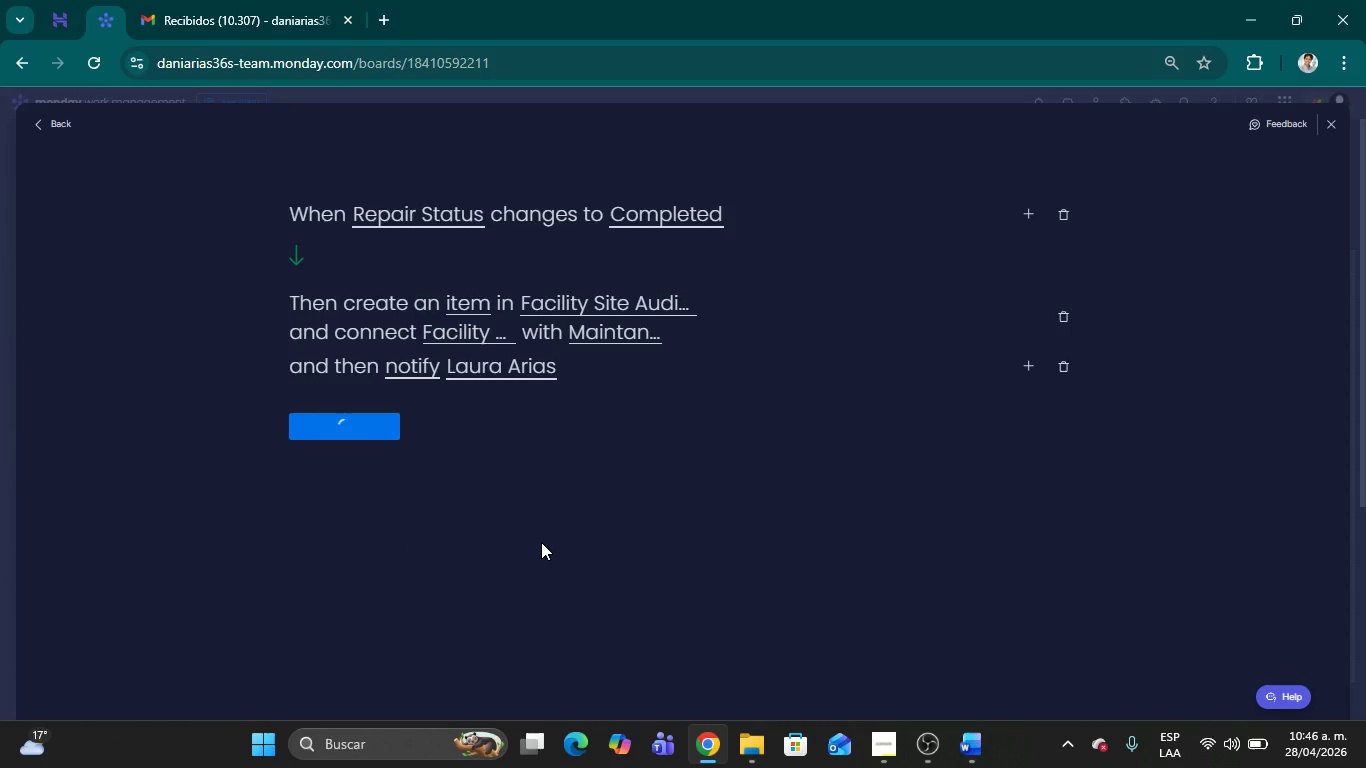 
left_click([541, 542])
 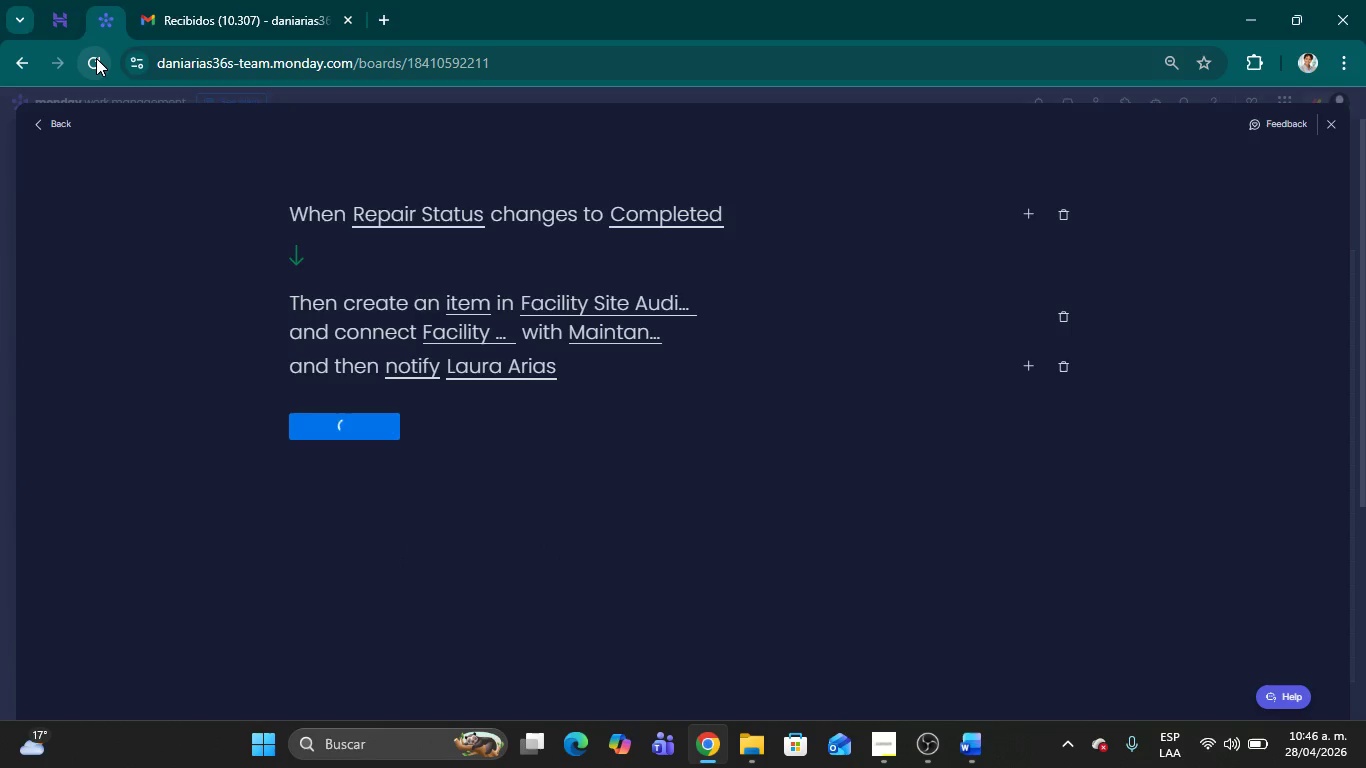 
left_click([96, 58])
 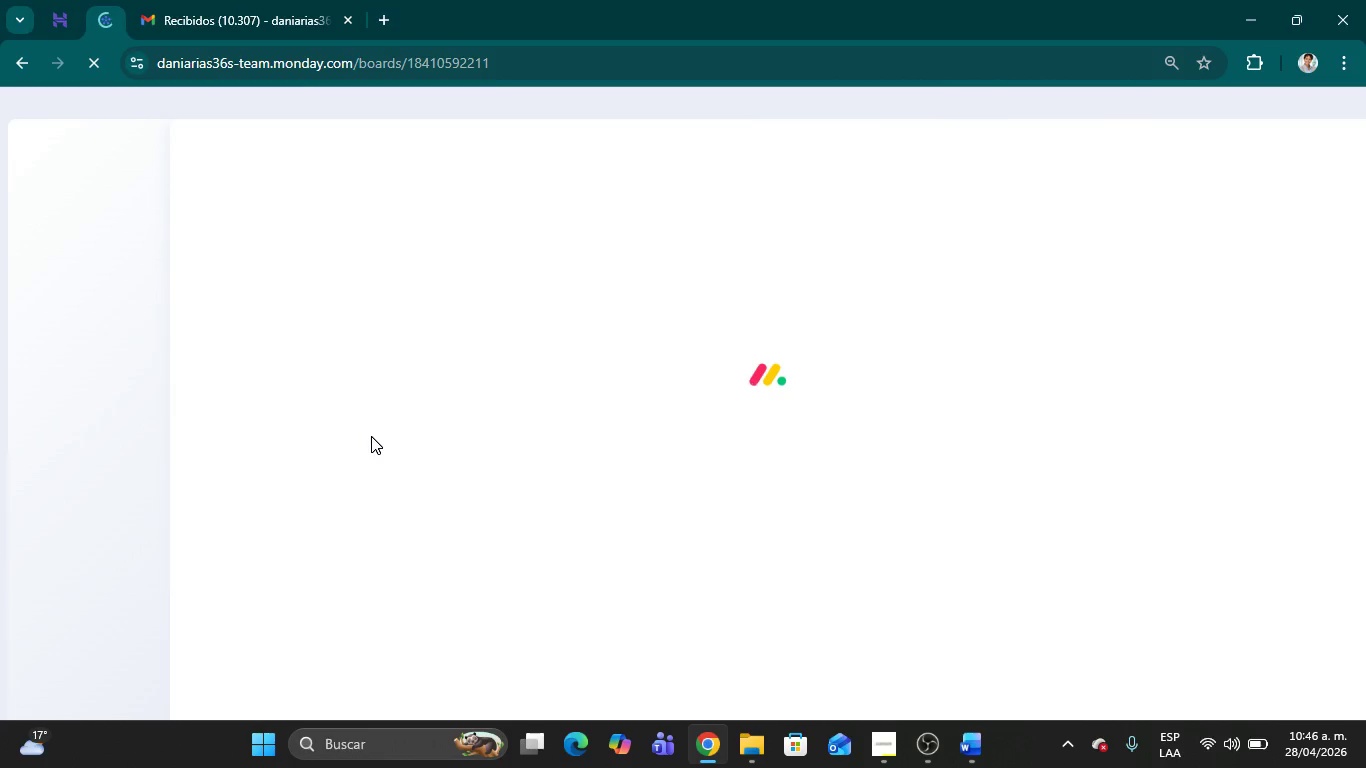 
wait(9.94)
 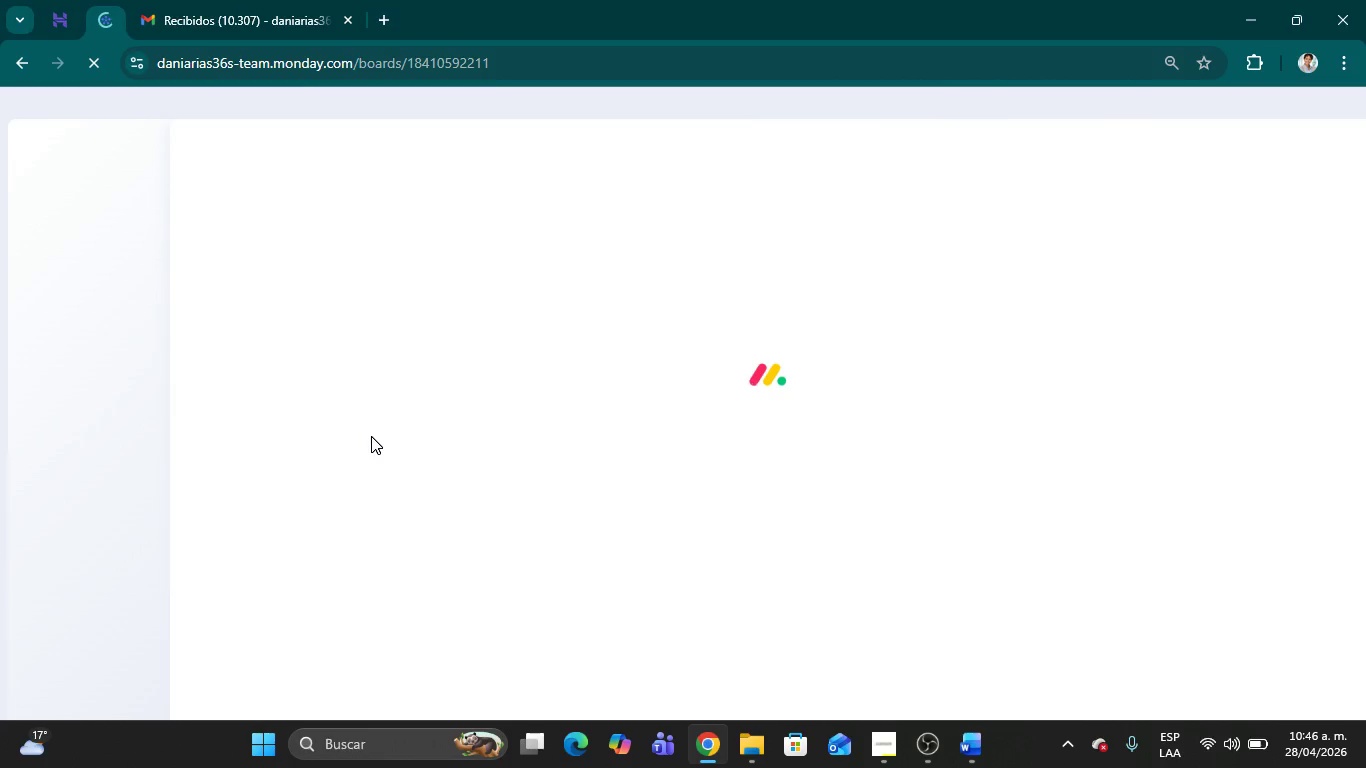 
mouse_move([1049, 192])
 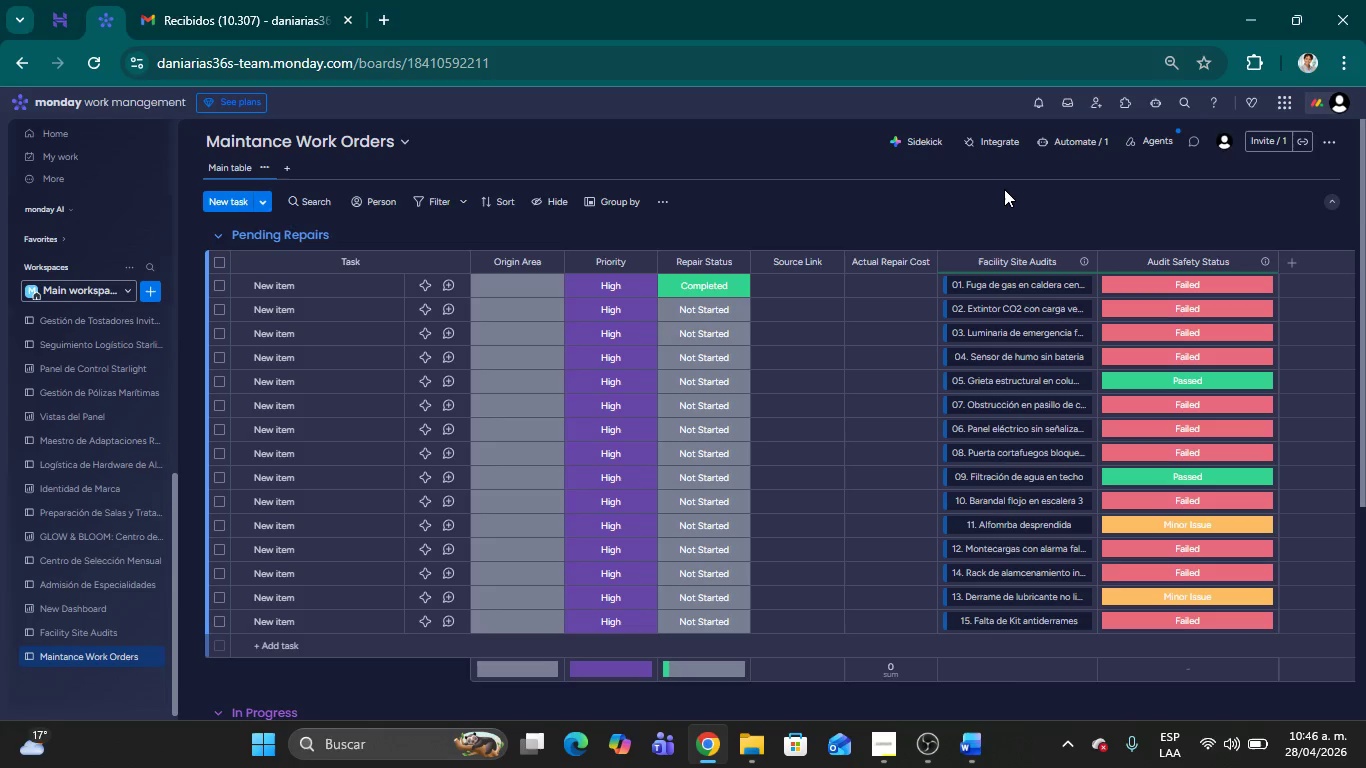 
wait(6.98)
 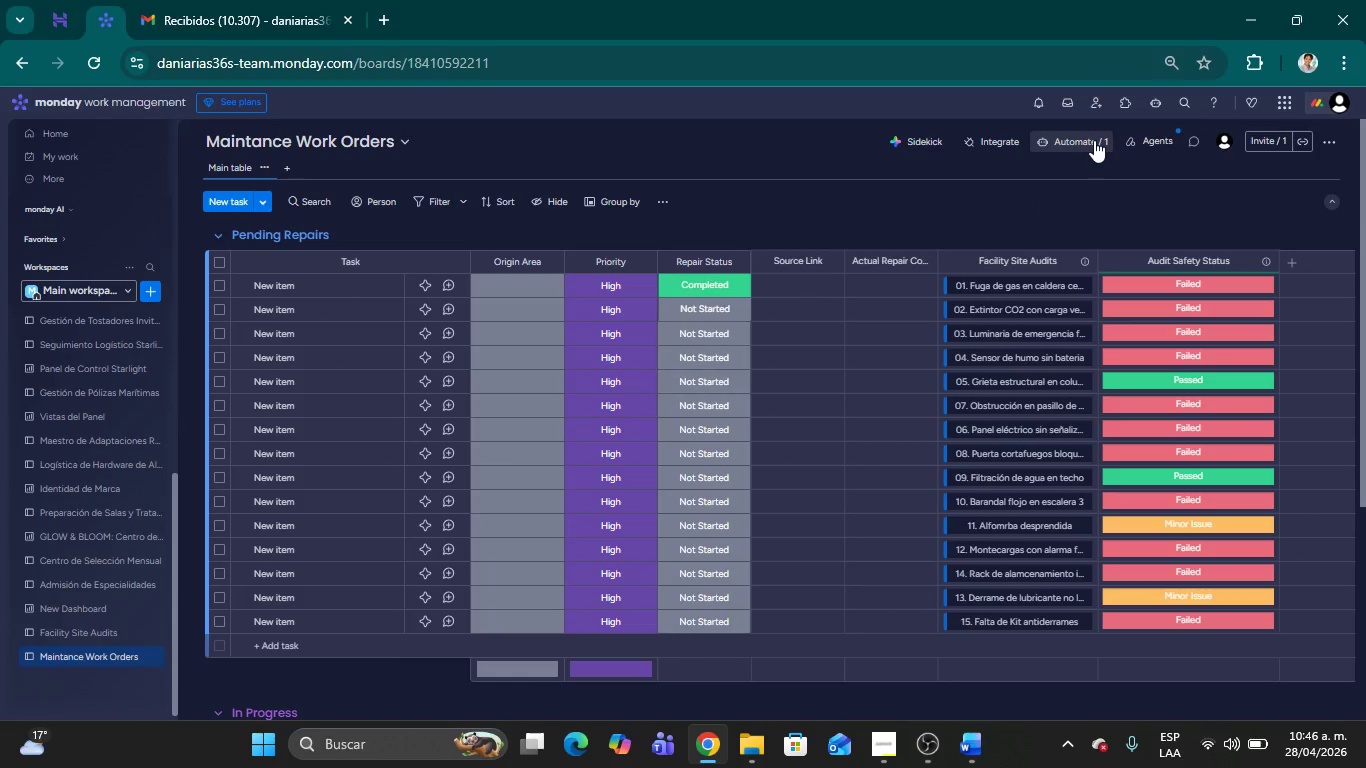 
left_click([1004, 191])
 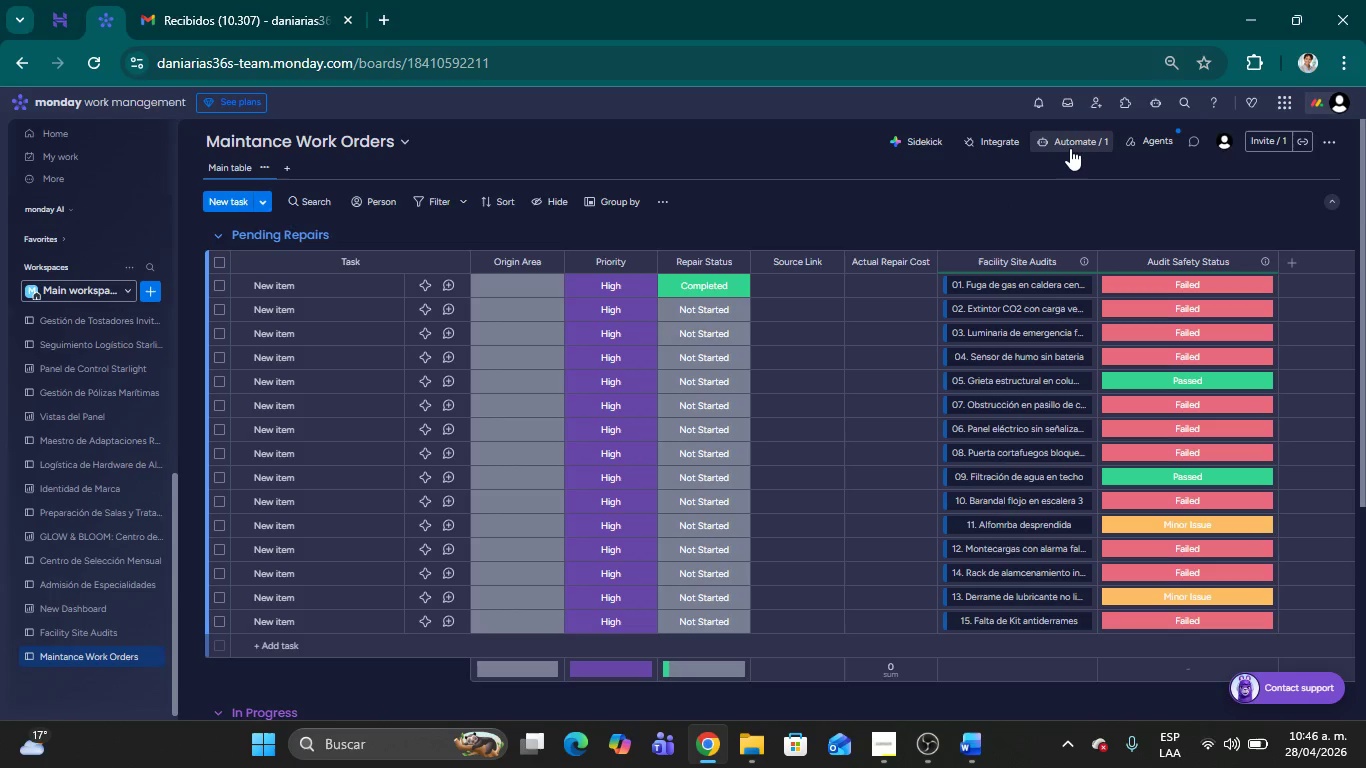 
left_click([1020, 210])
 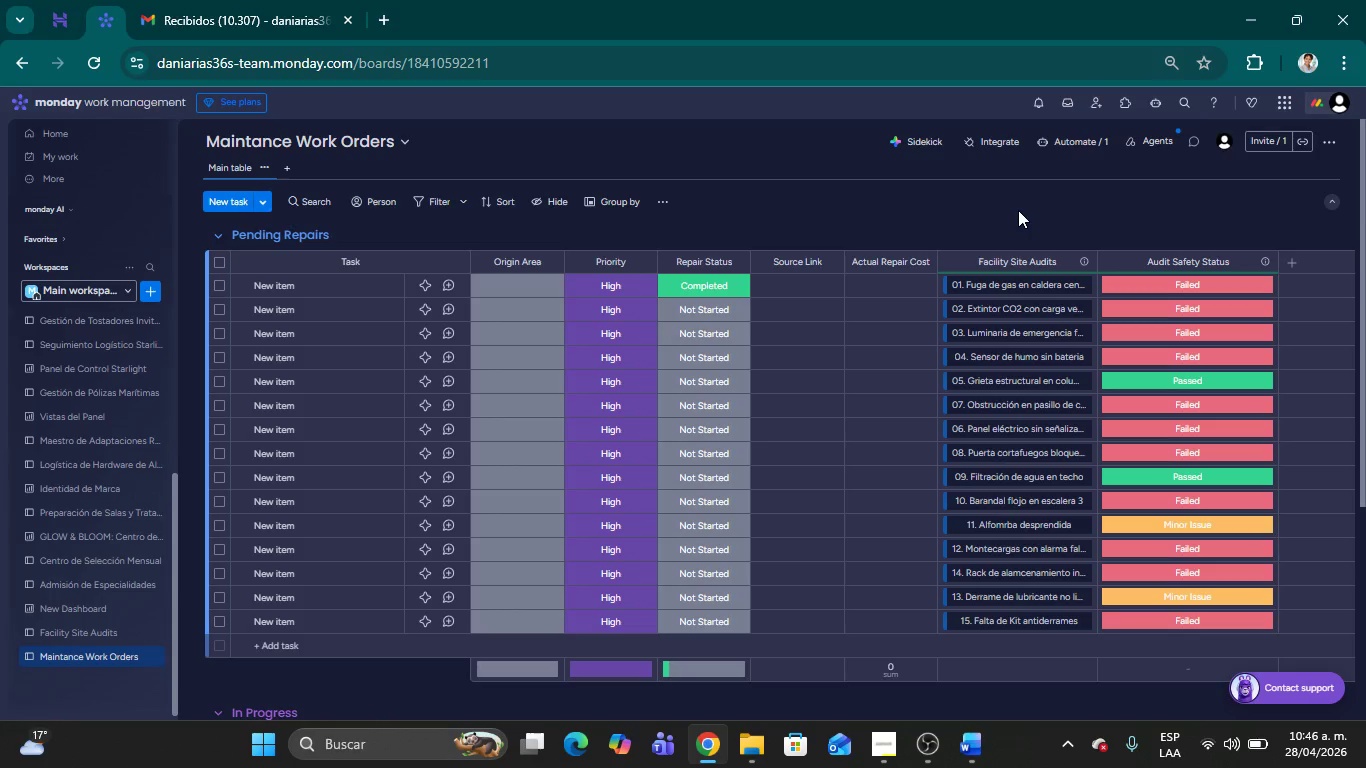 
scroll: coordinate [984, 341], scroll_direction: down, amount: 5.0
 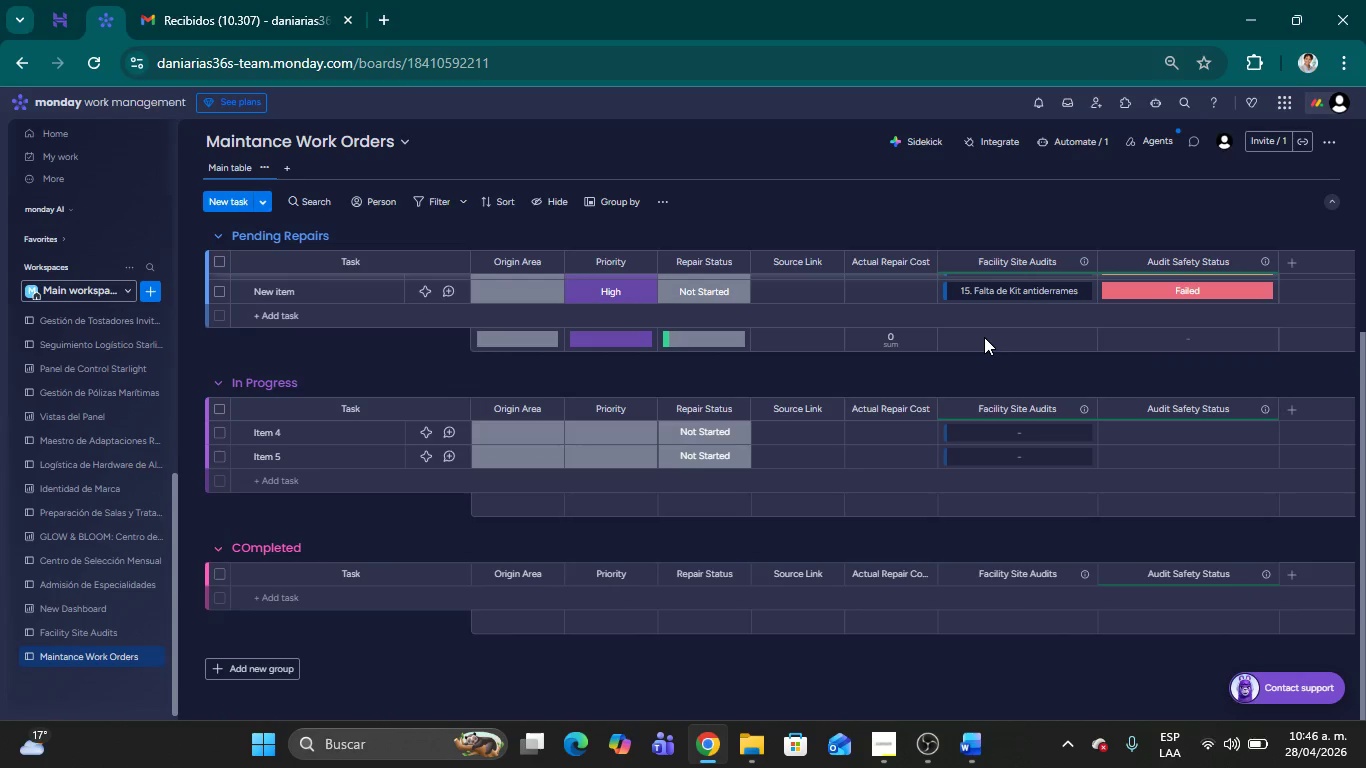 
scroll: coordinate [984, 333], scroll_direction: up, amount: 14.0
 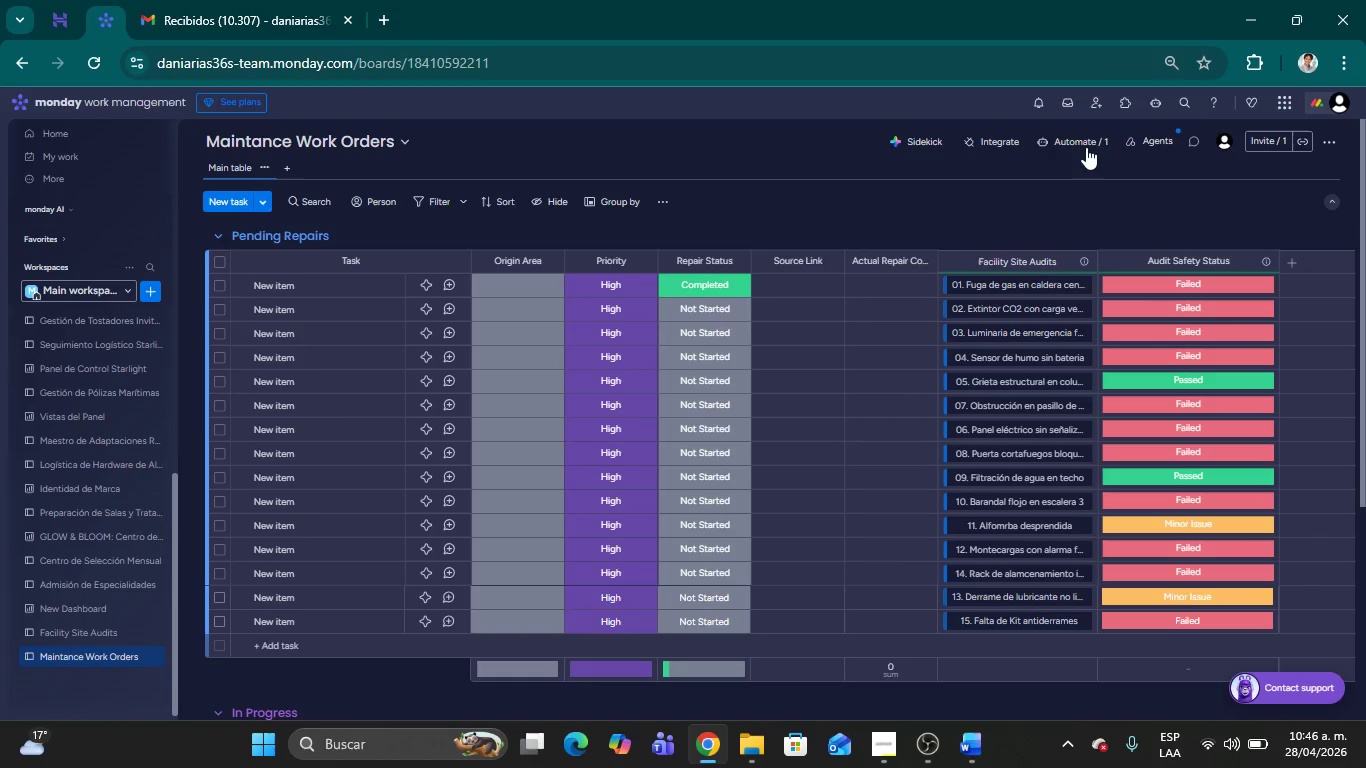 
left_click([1087, 145])
 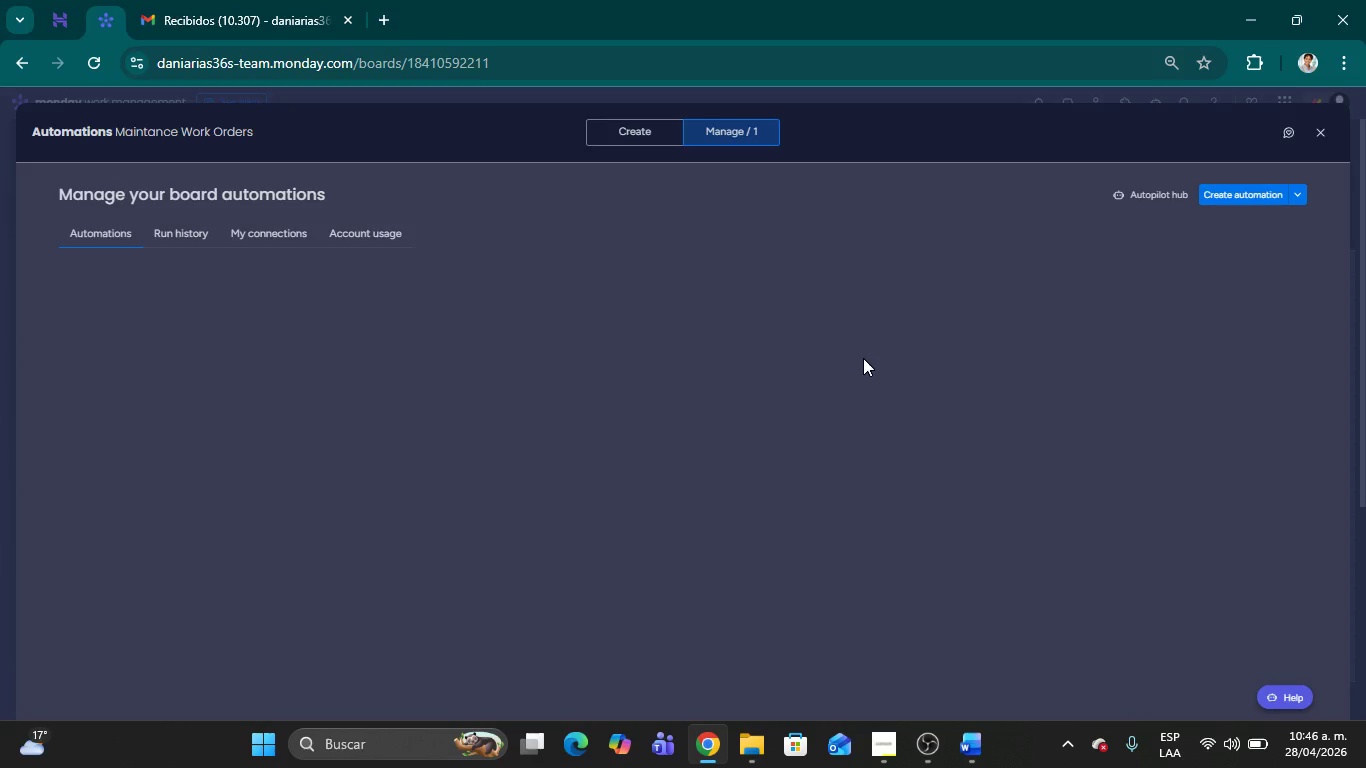 
wait(9.31)
 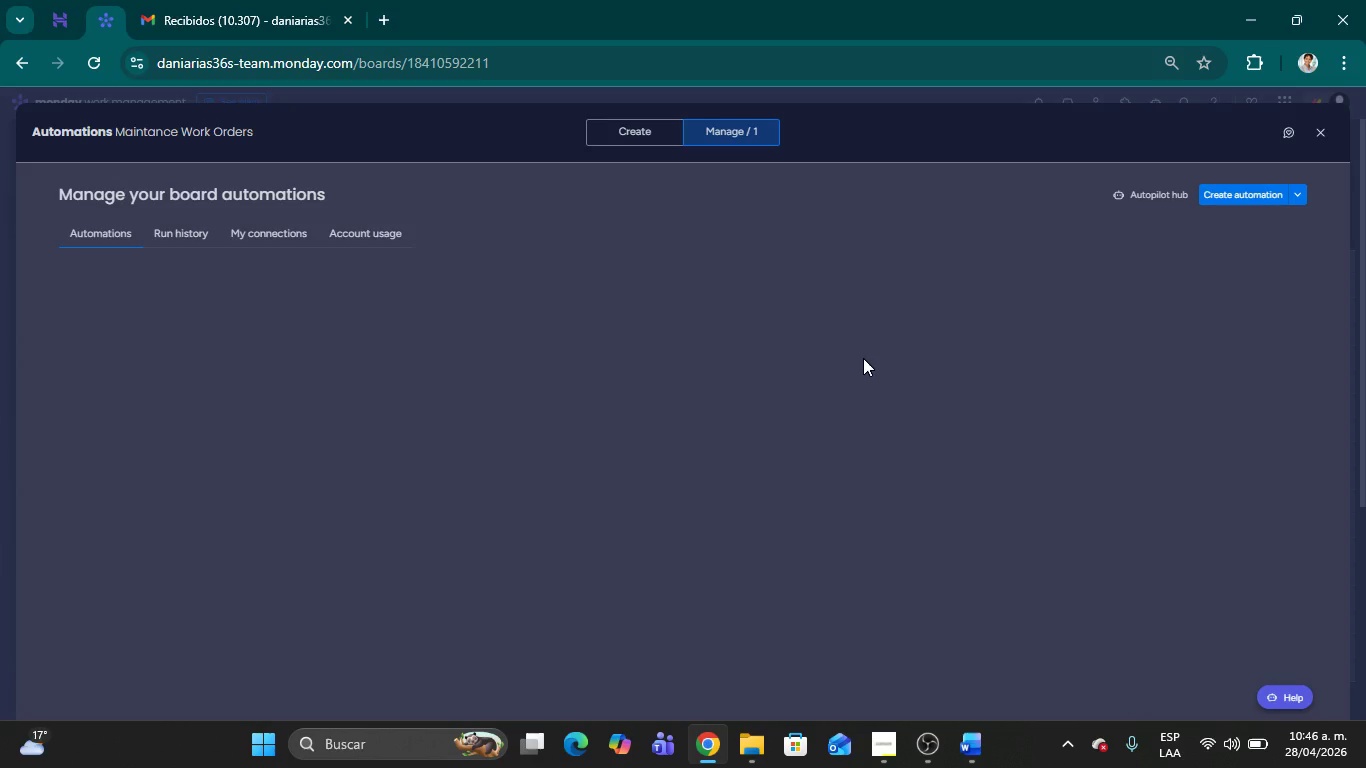 
left_click([863, 358])
 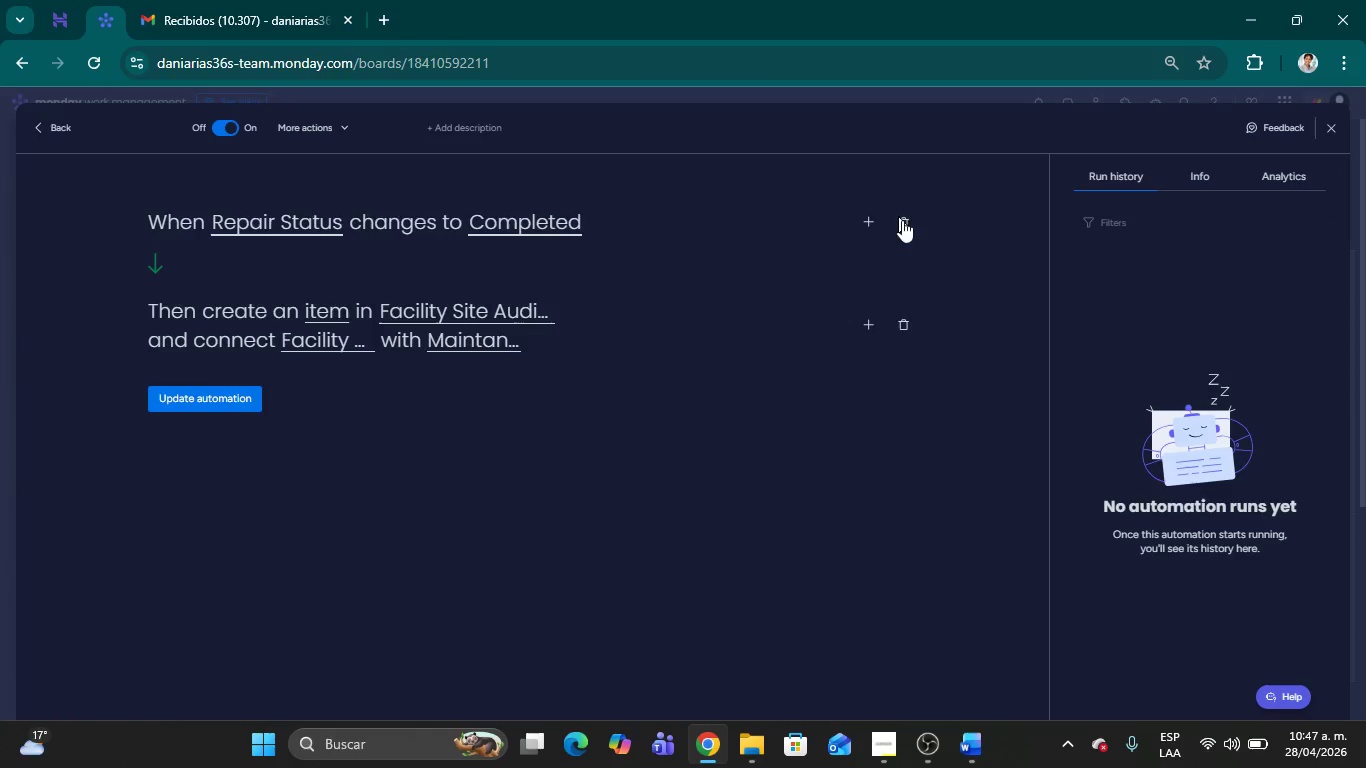 
left_click([872, 327])
 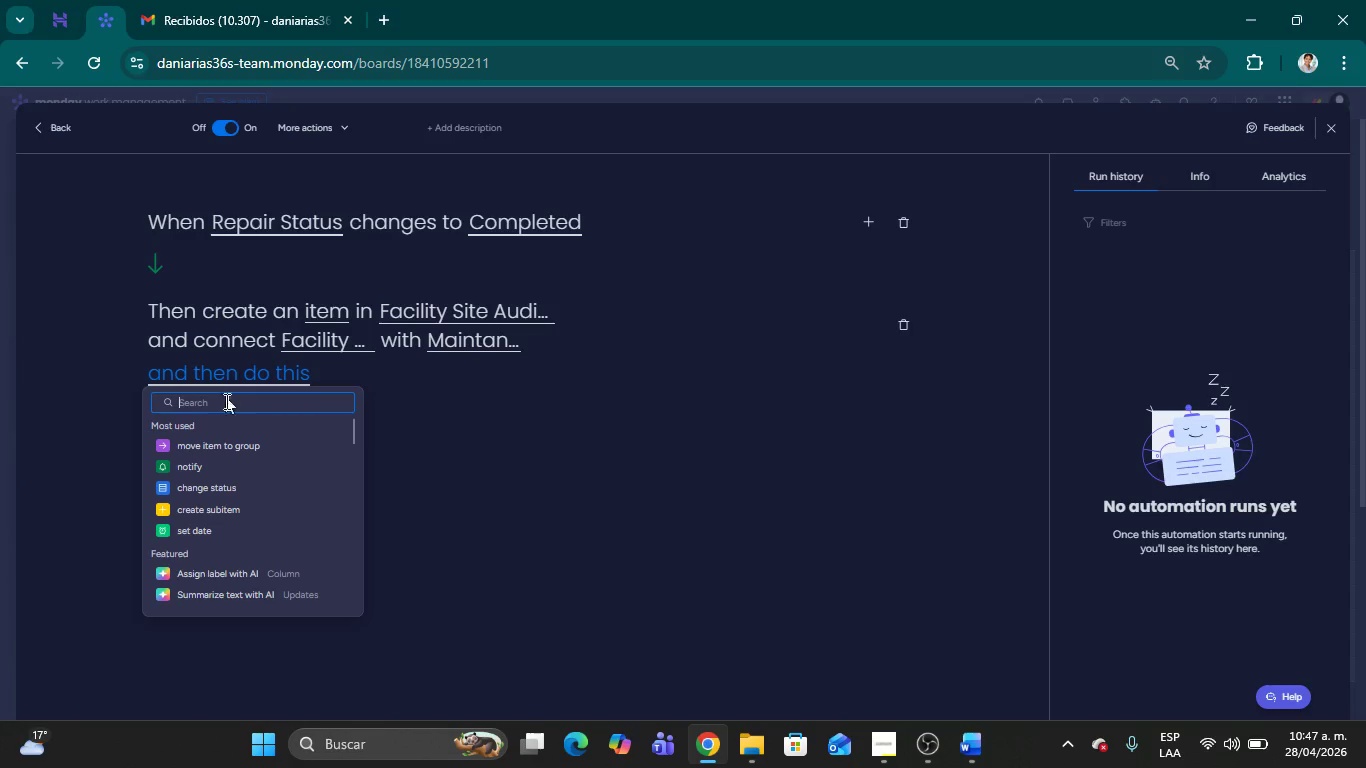 
left_click([206, 469])
 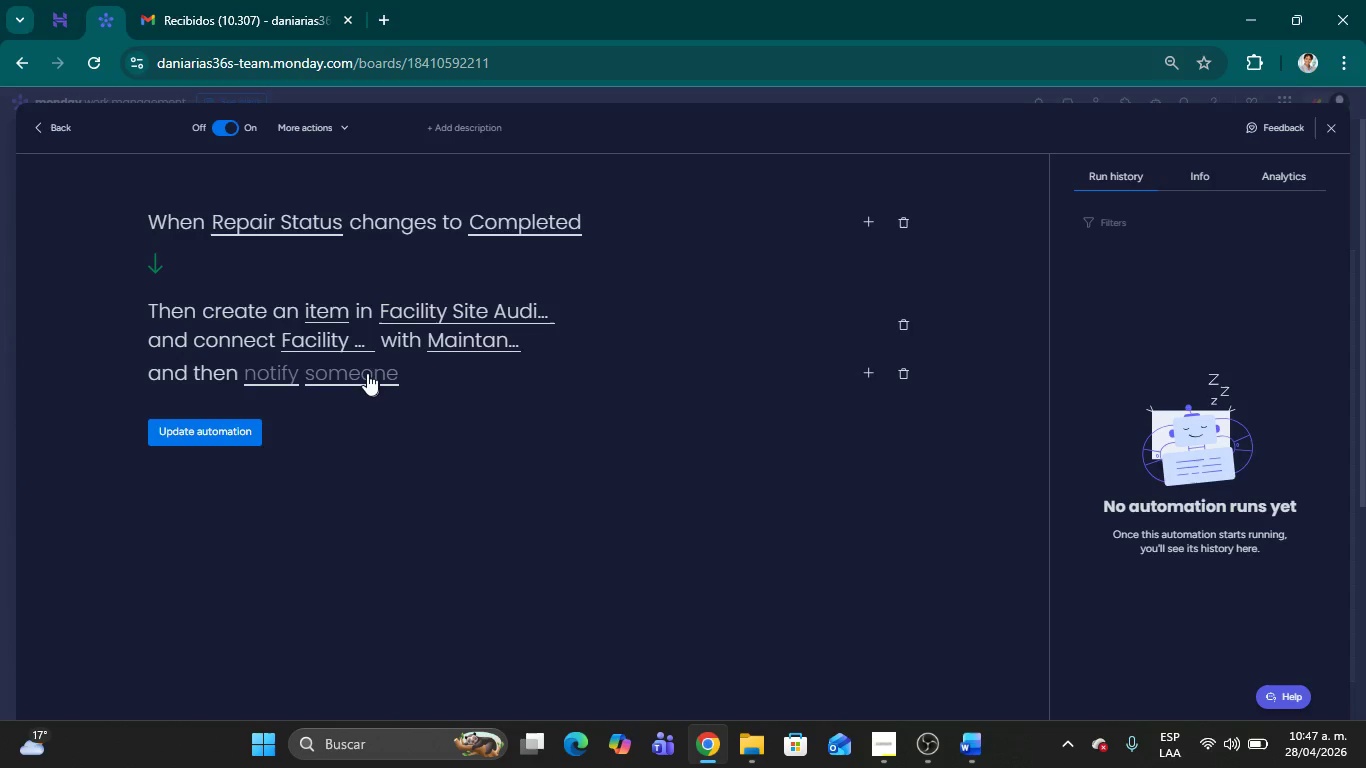 
left_click([364, 371])
 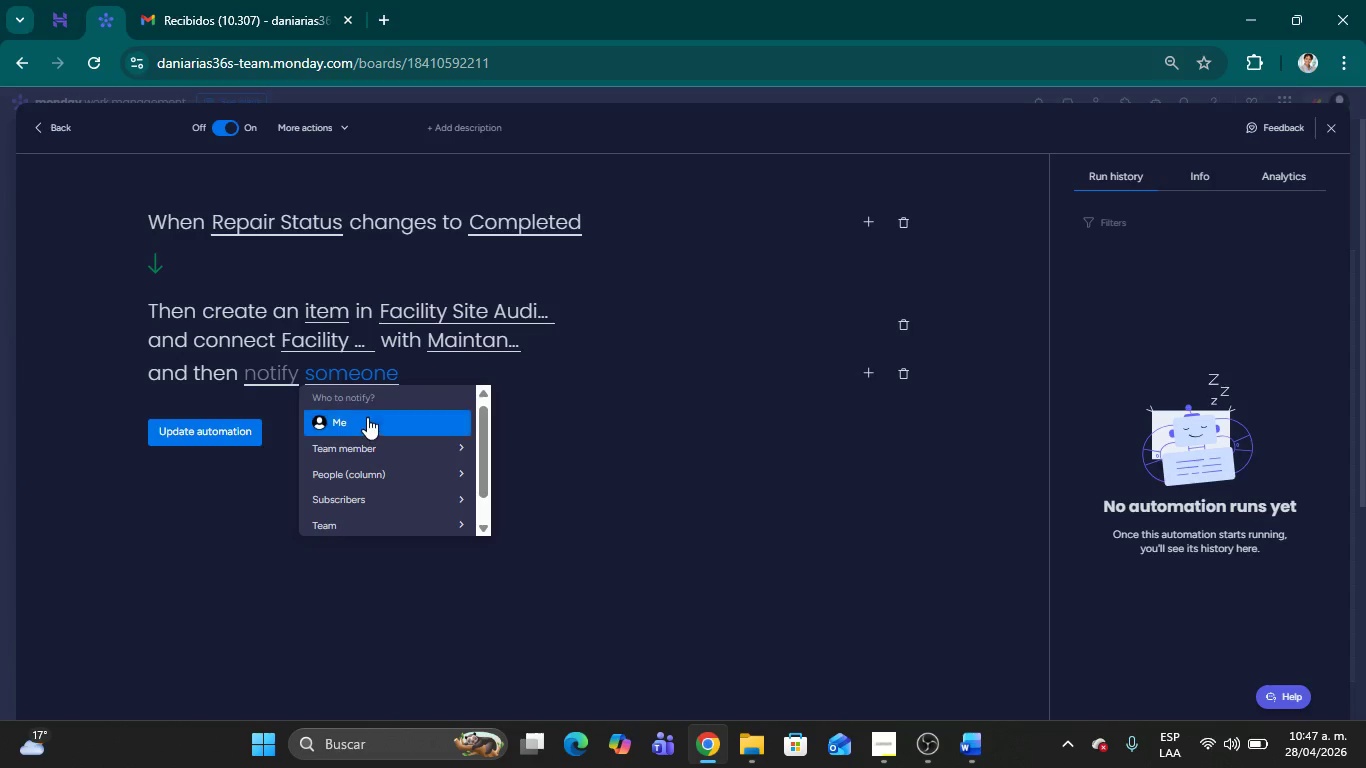 
left_click([364, 417])
 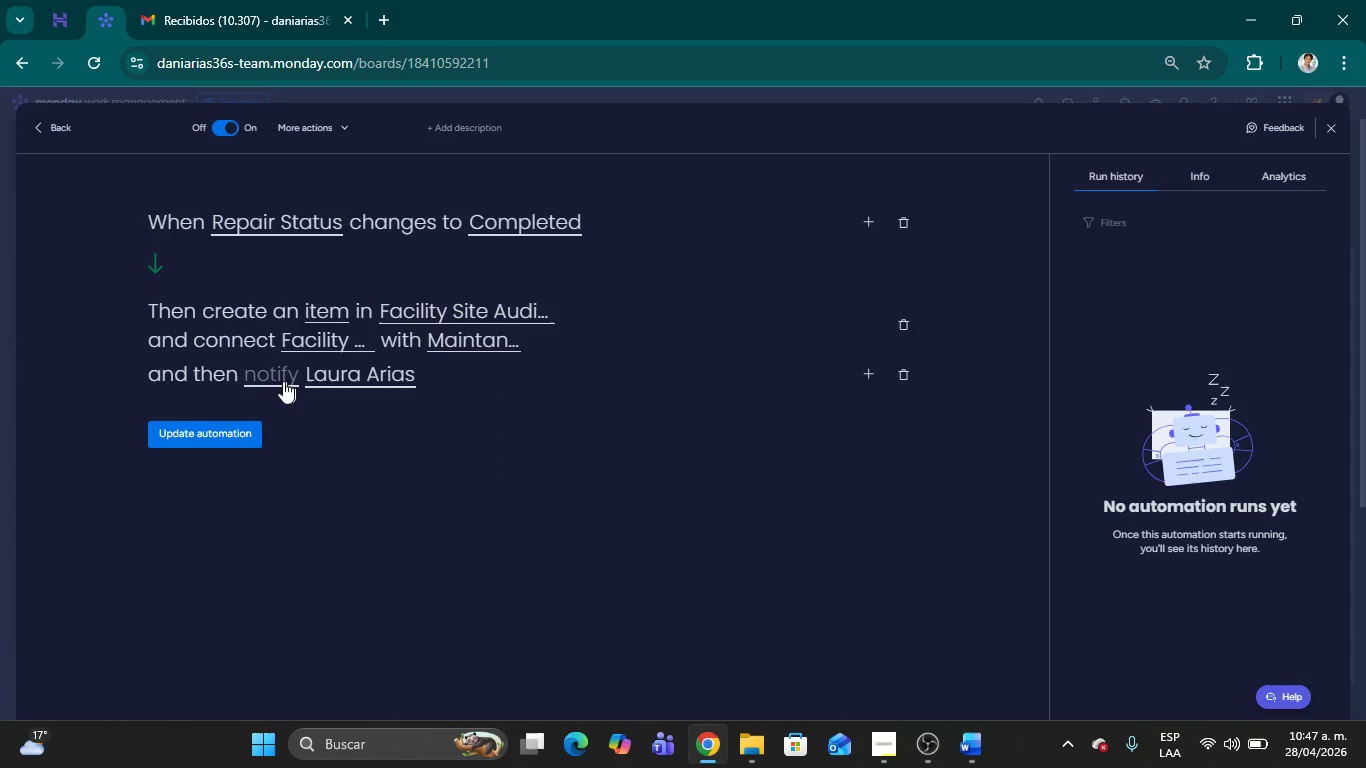 
left_click([278, 378])
 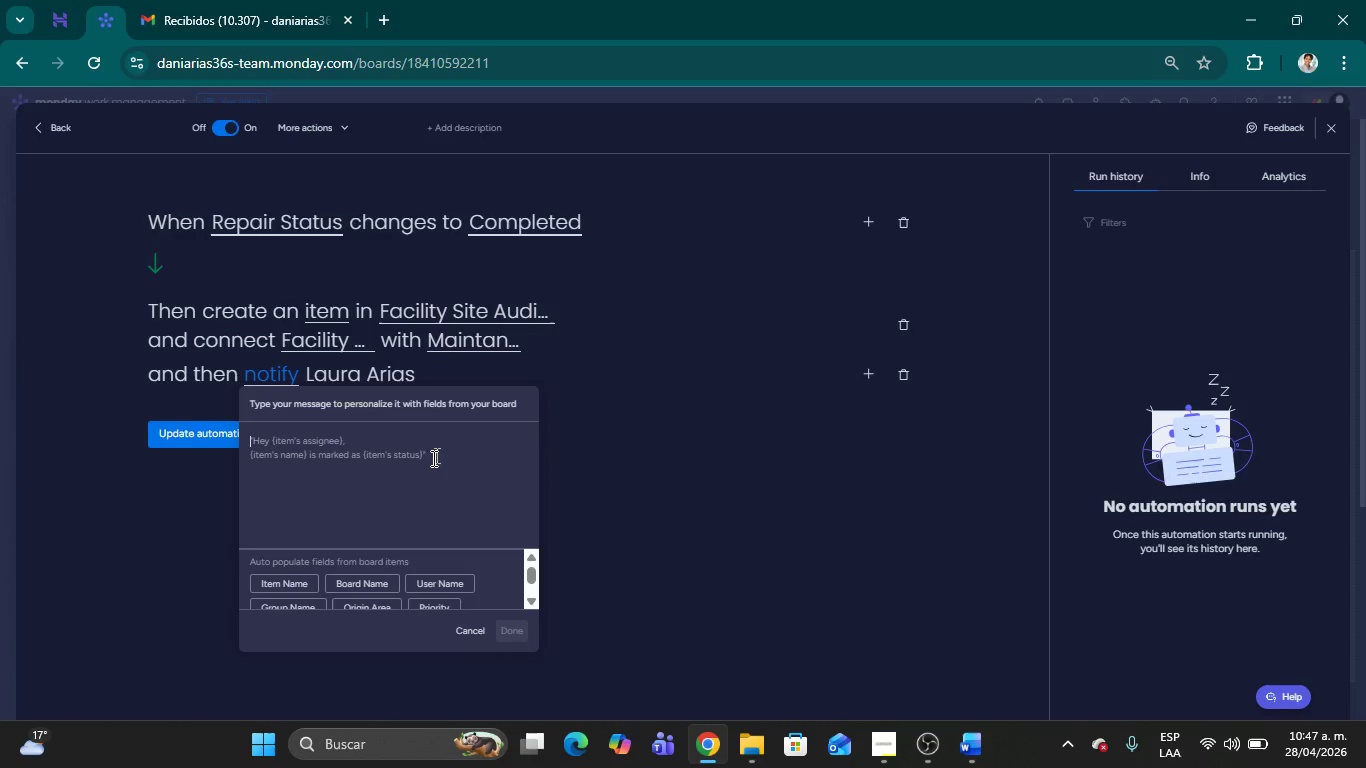 
left_click([421, 464])
 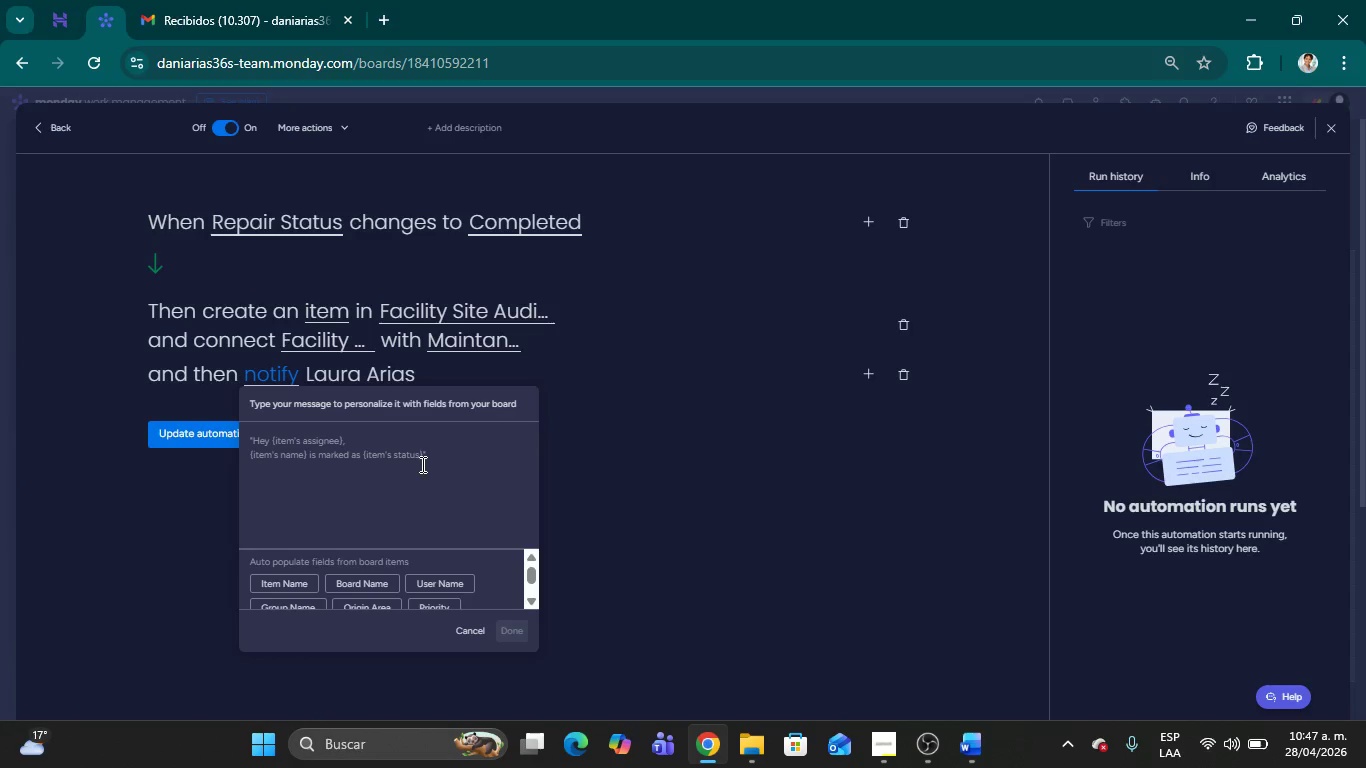 
wait(7.55)
 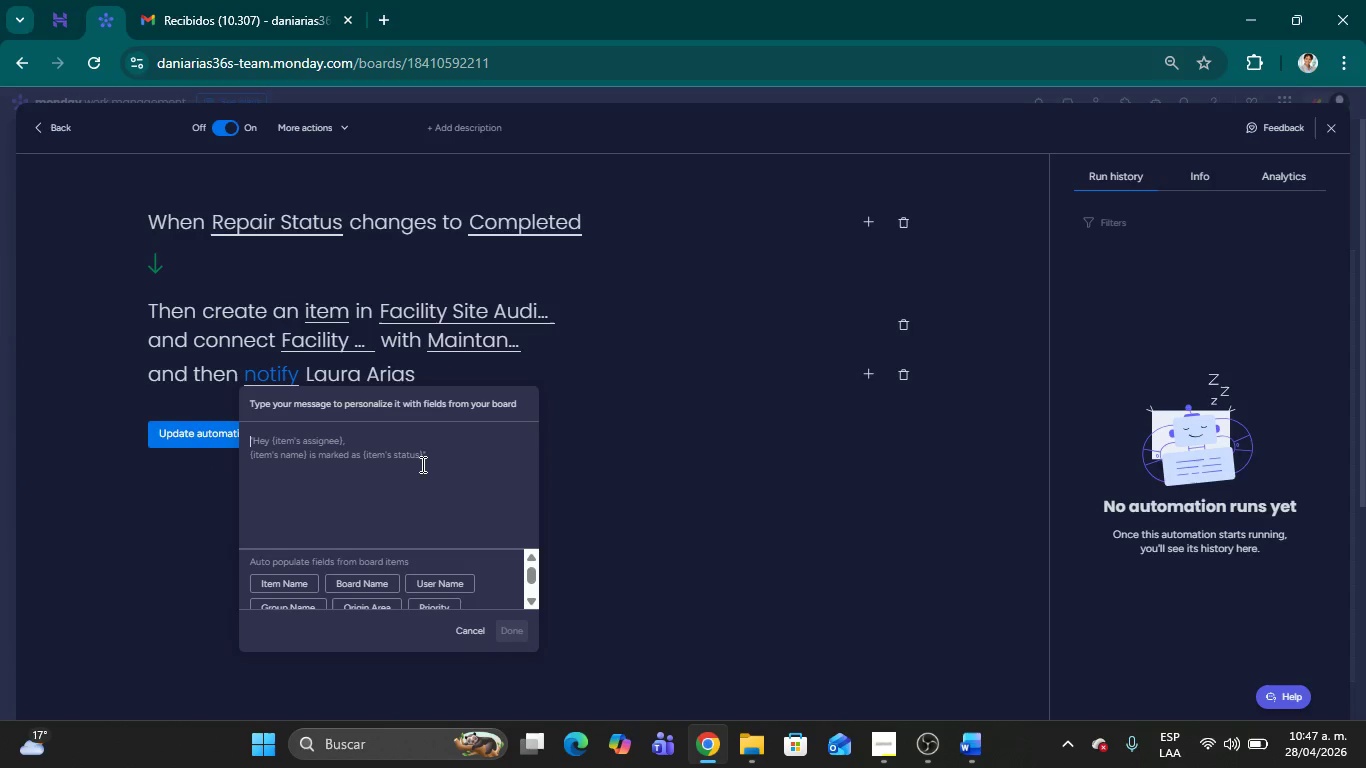 
type(Reparaci;on finalizada en )
 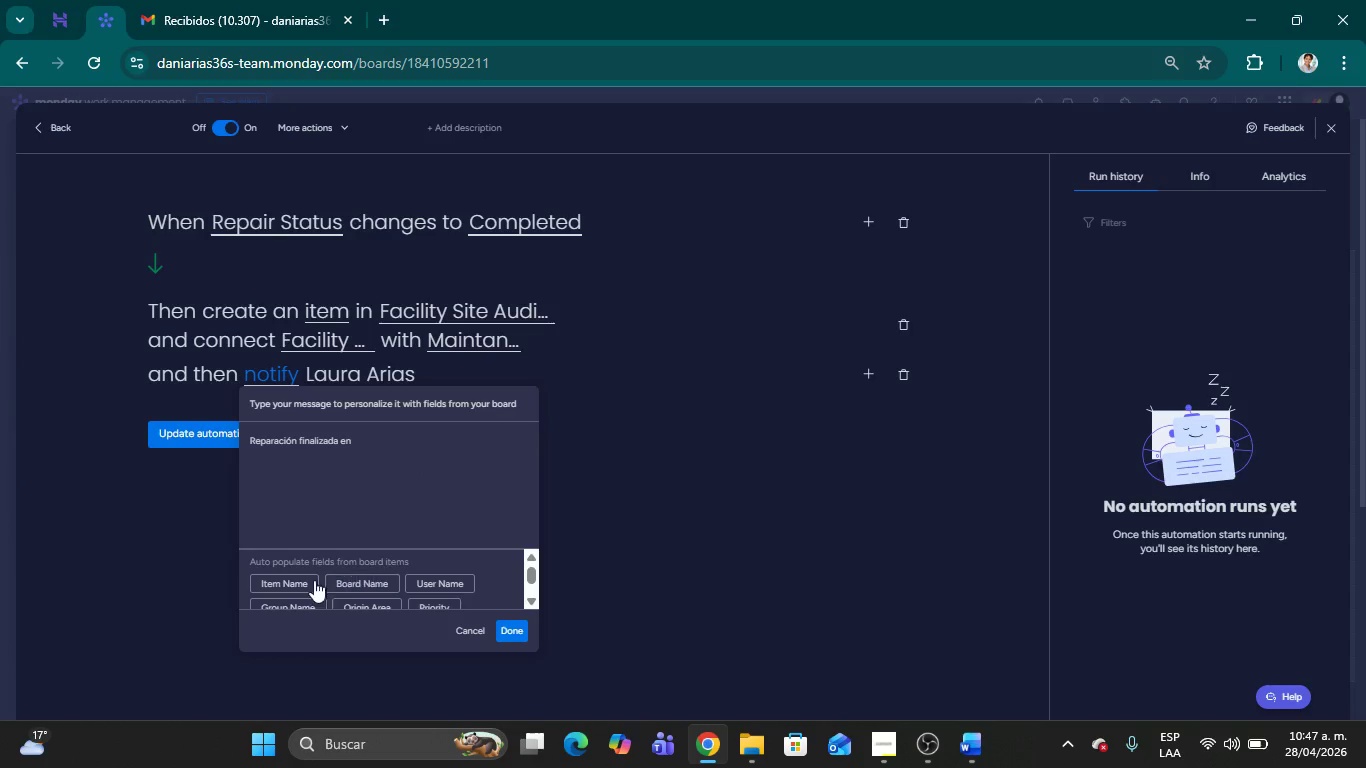 
left_click([308, 581])
 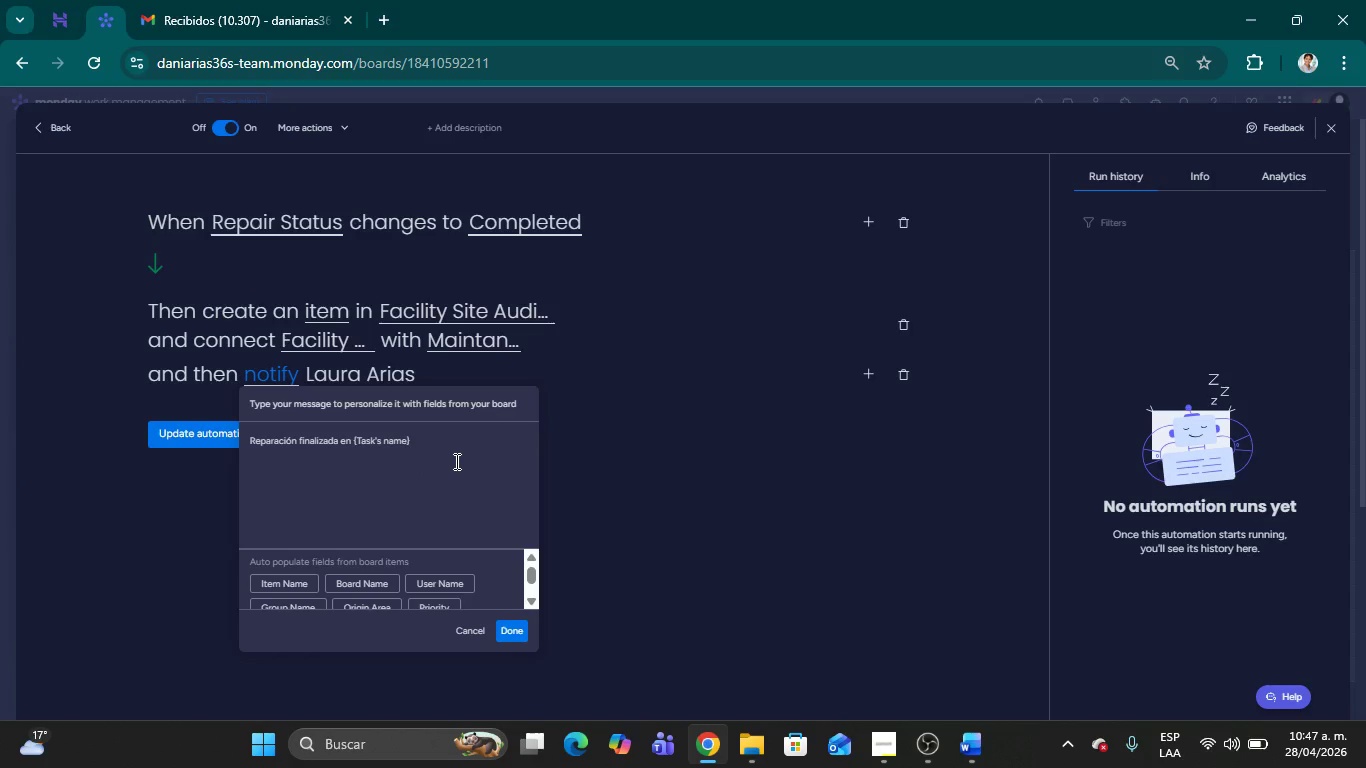 
type( )
key(Backspace)
type(. El estado ha cambiado a Pased)
key(Backspace)
key(Backspace)
type(sed.)
 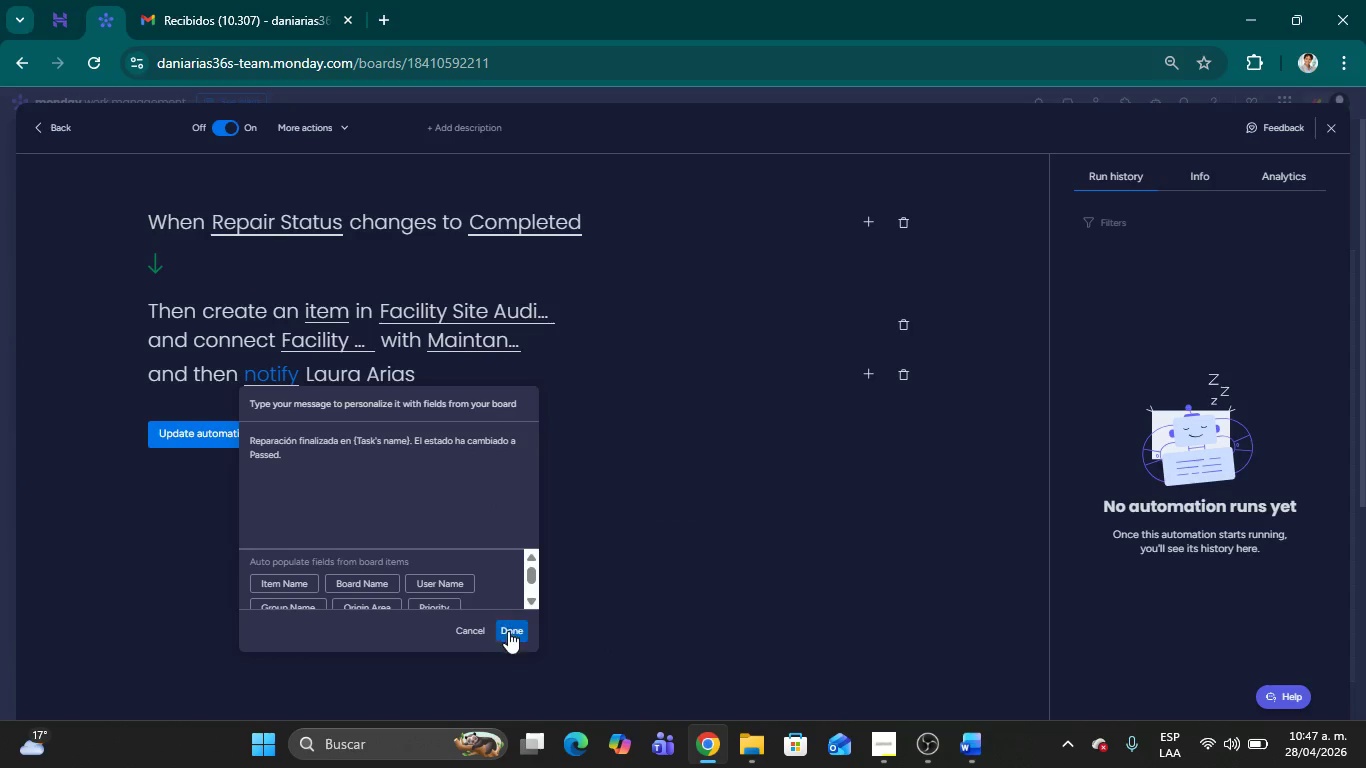 
left_click([516, 637])
 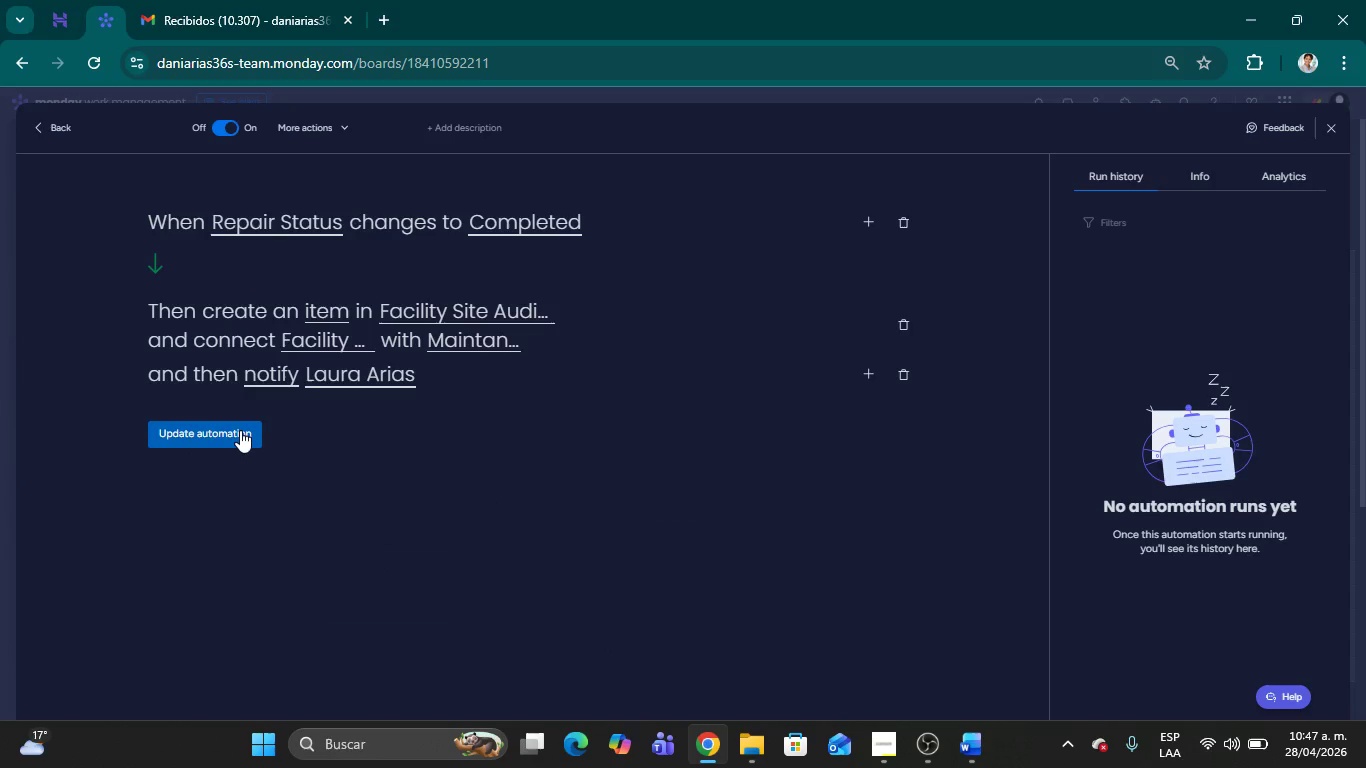 
left_click([240, 430])
 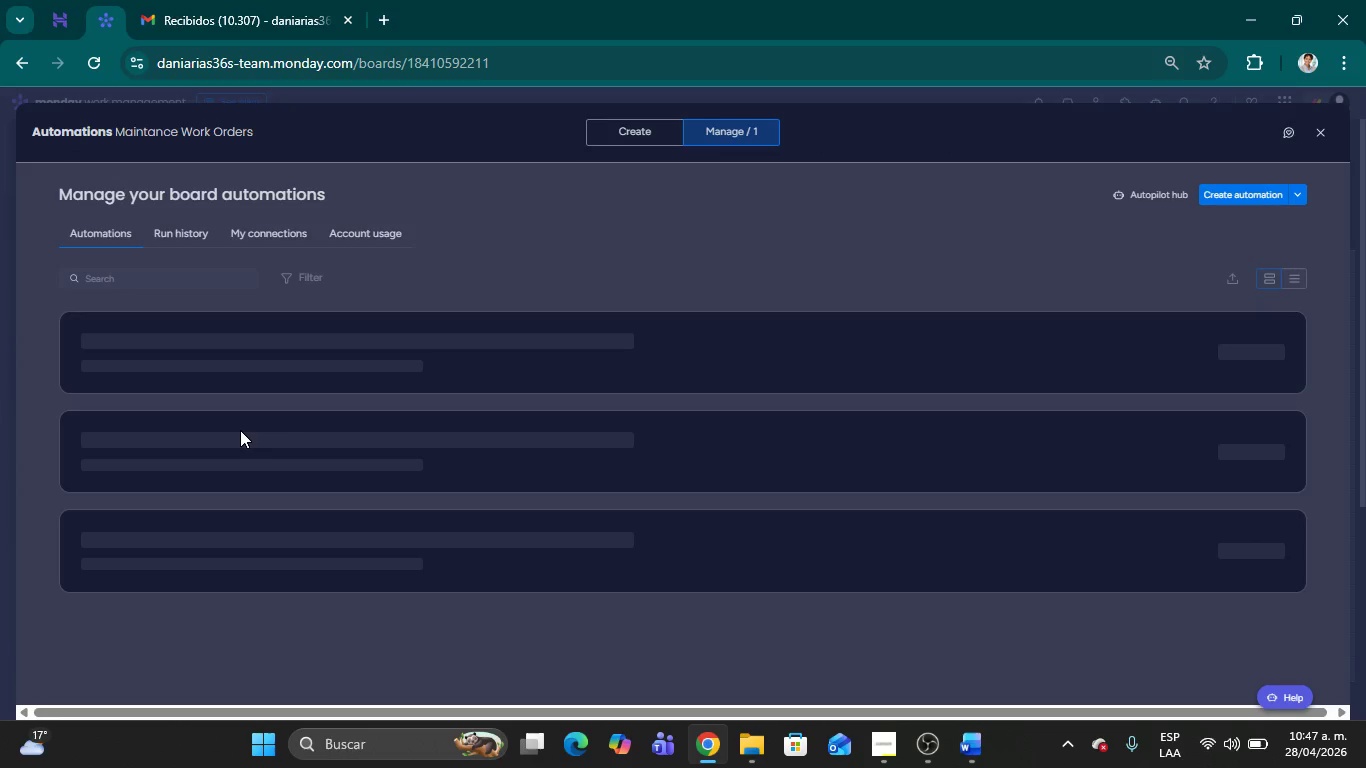 
wait(8.27)
 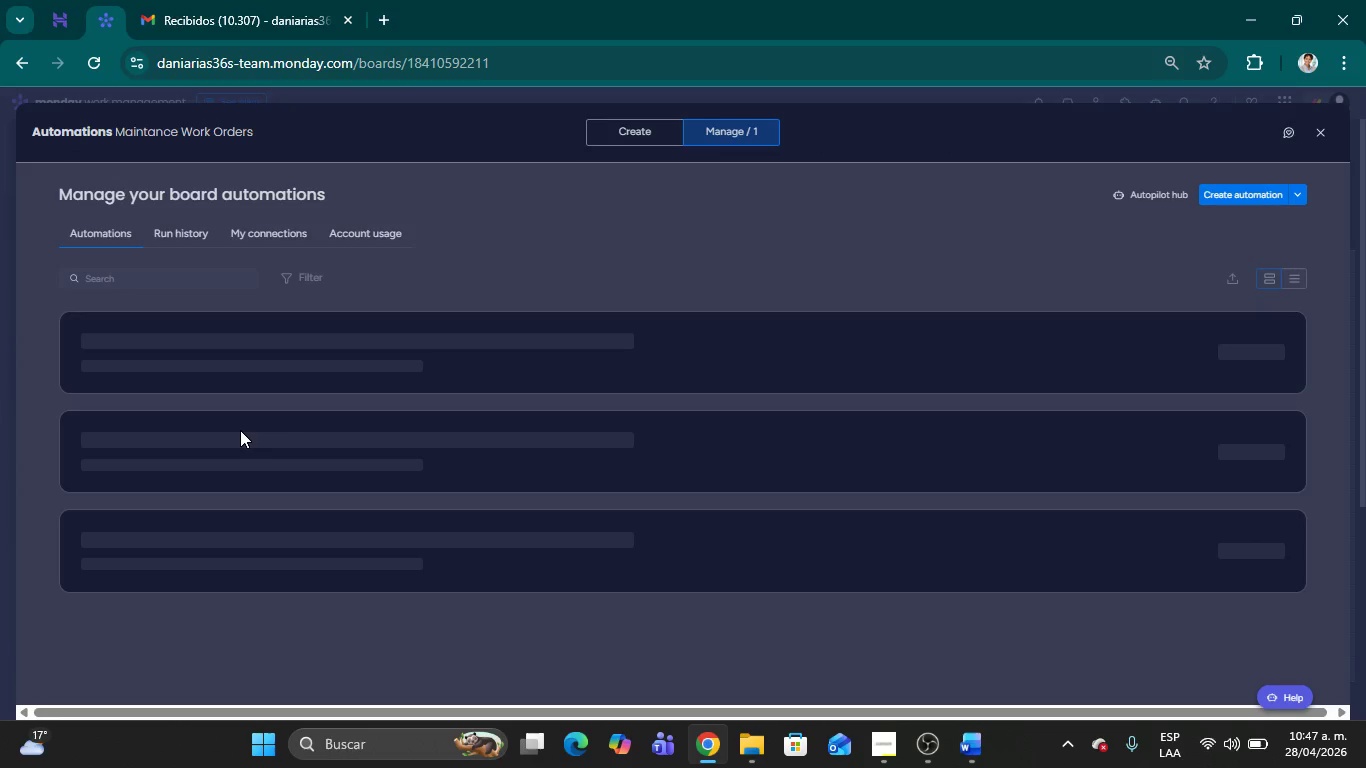 
left_click([1323, 129])
 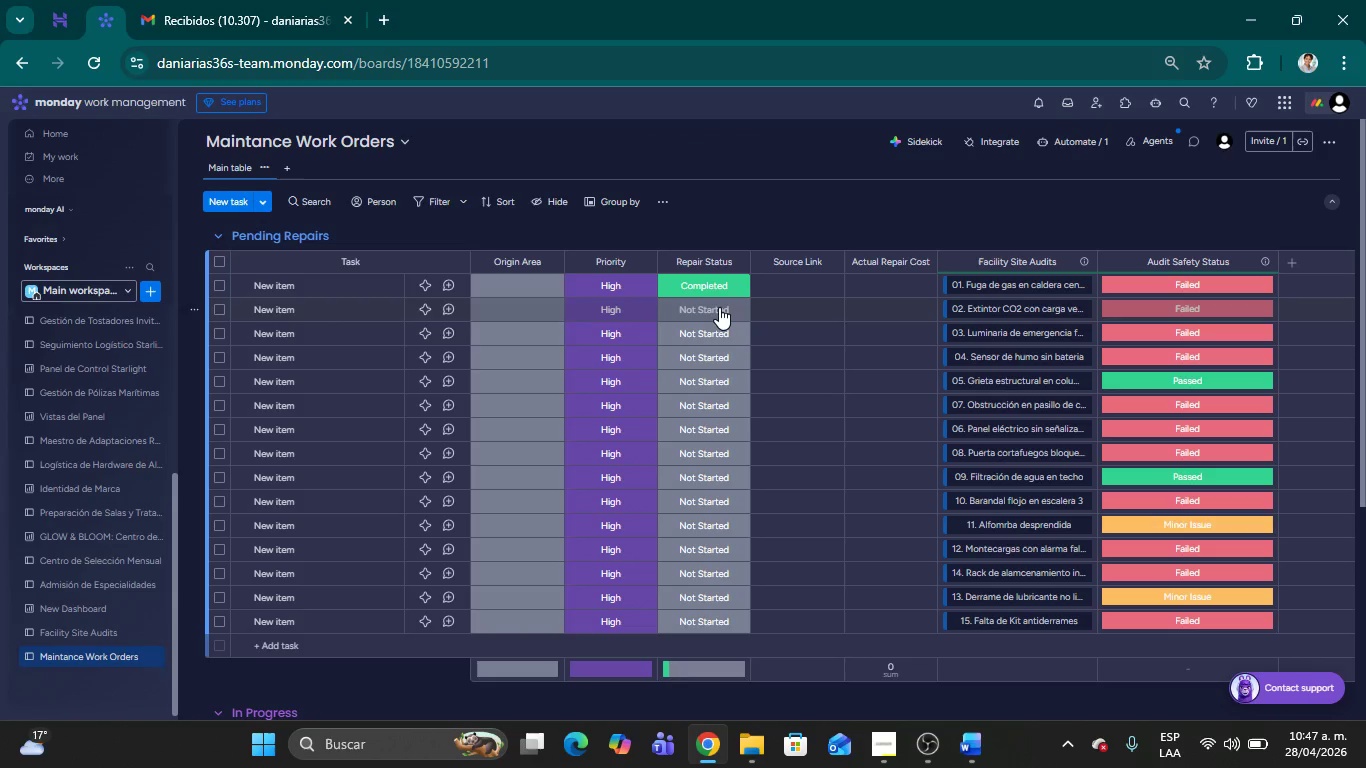 
wait(8.41)
 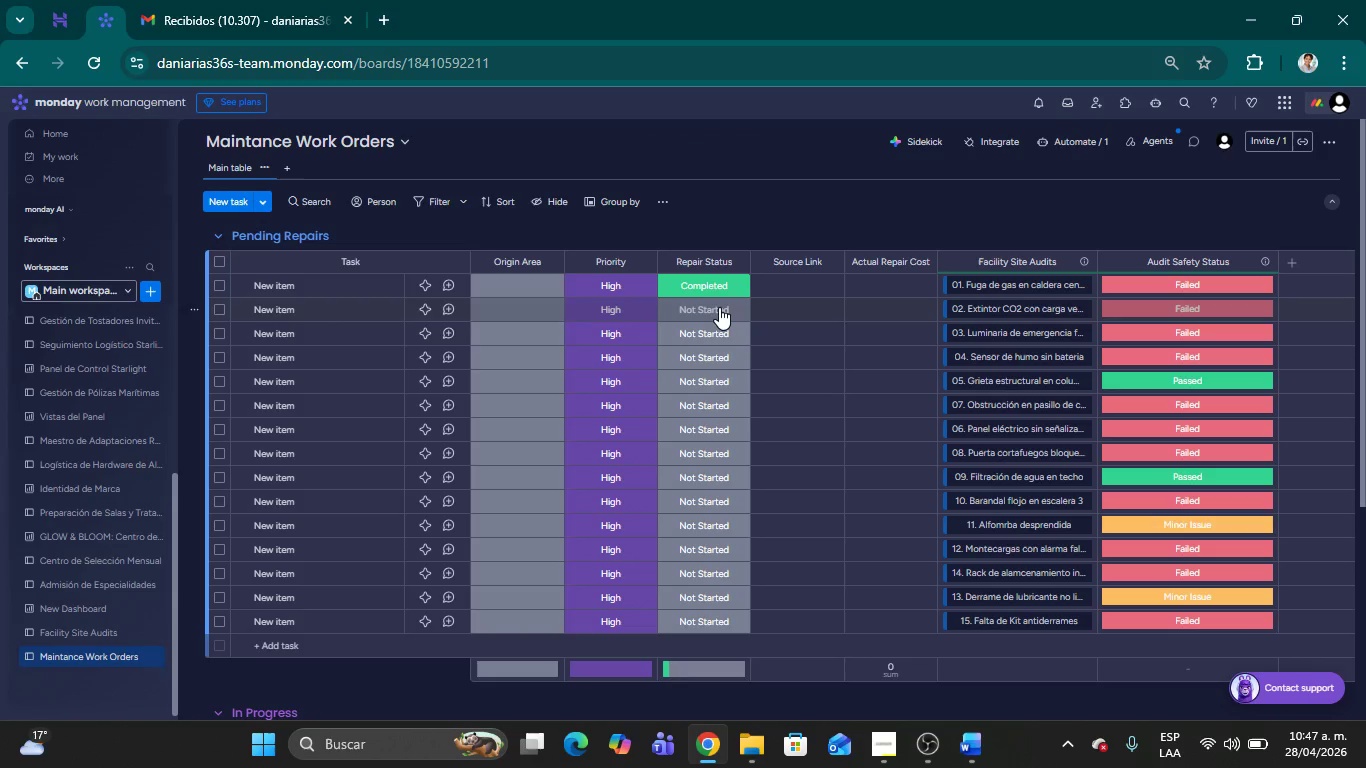 
left_click([76, 624])
 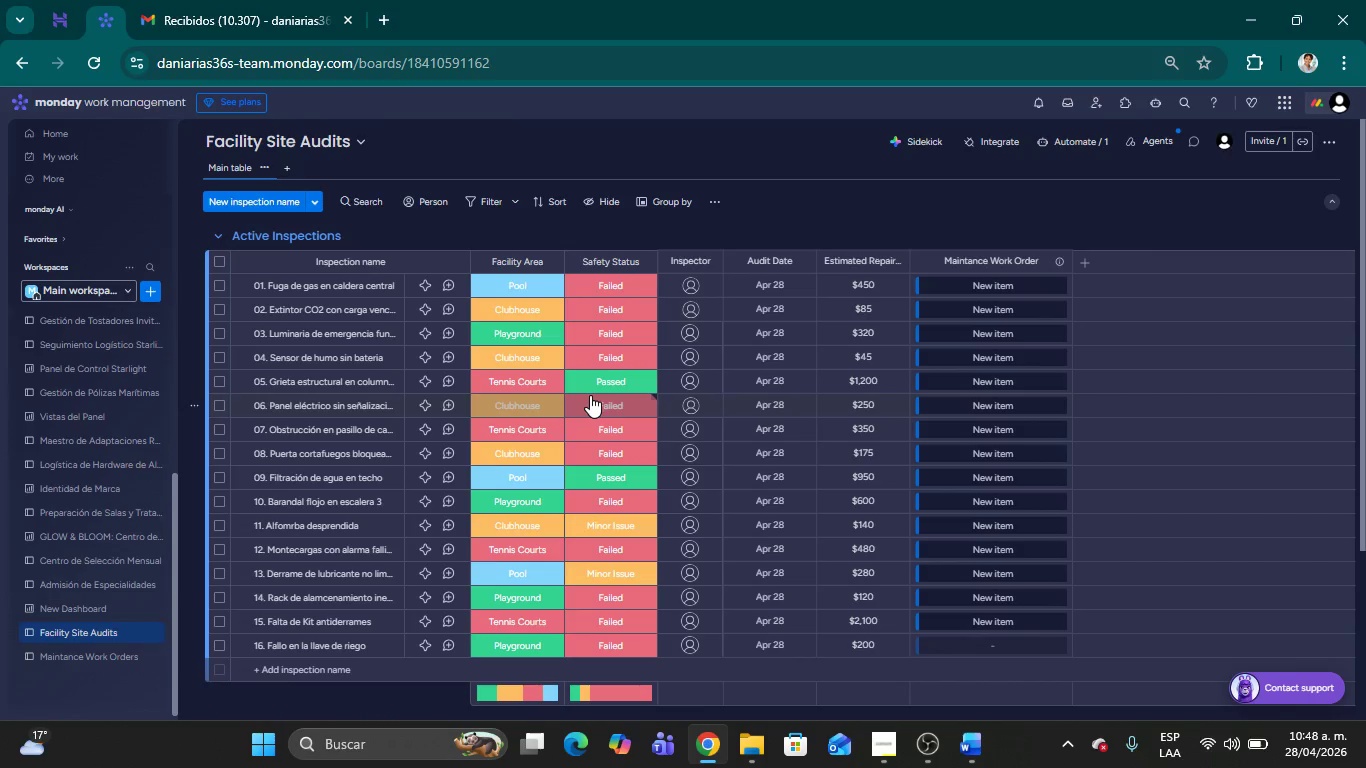 
wait(7.64)
 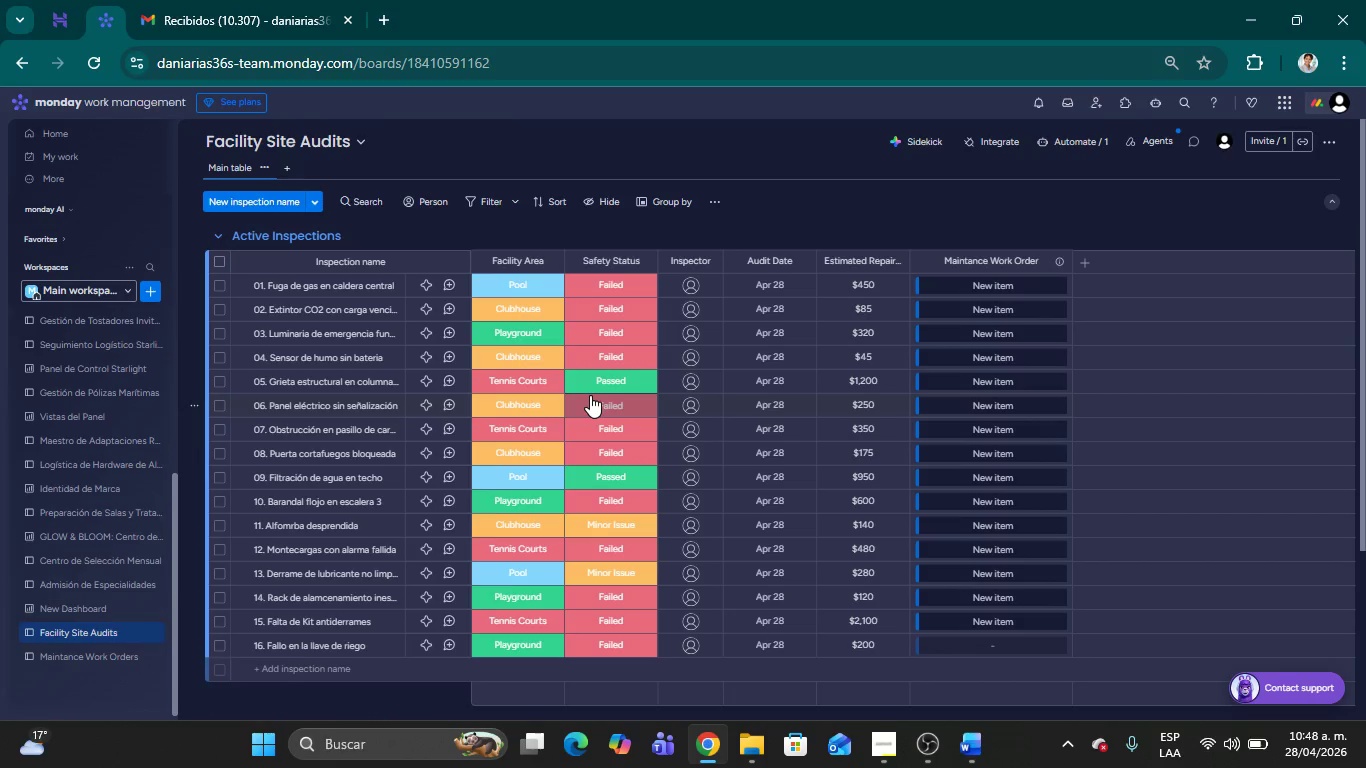 
left_click([59, 650])
 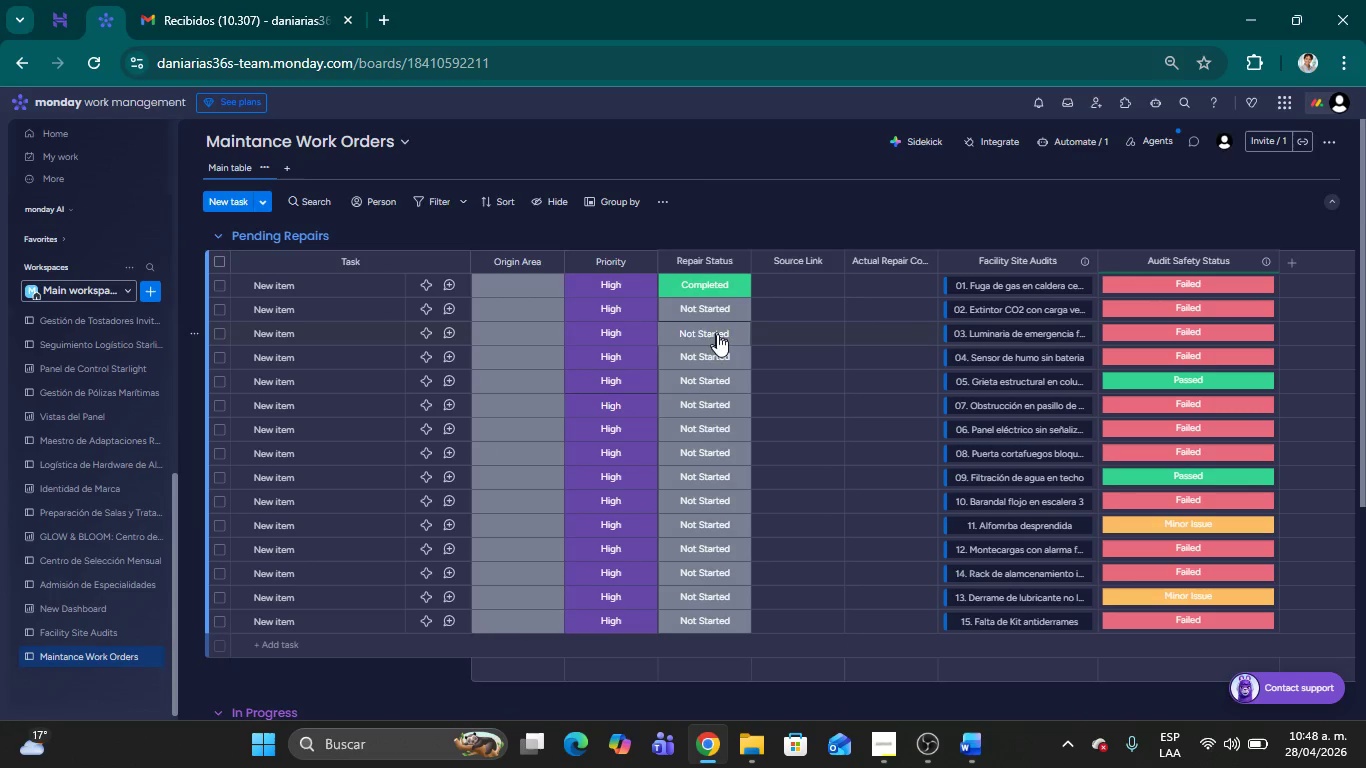 
left_click([717, 338])
 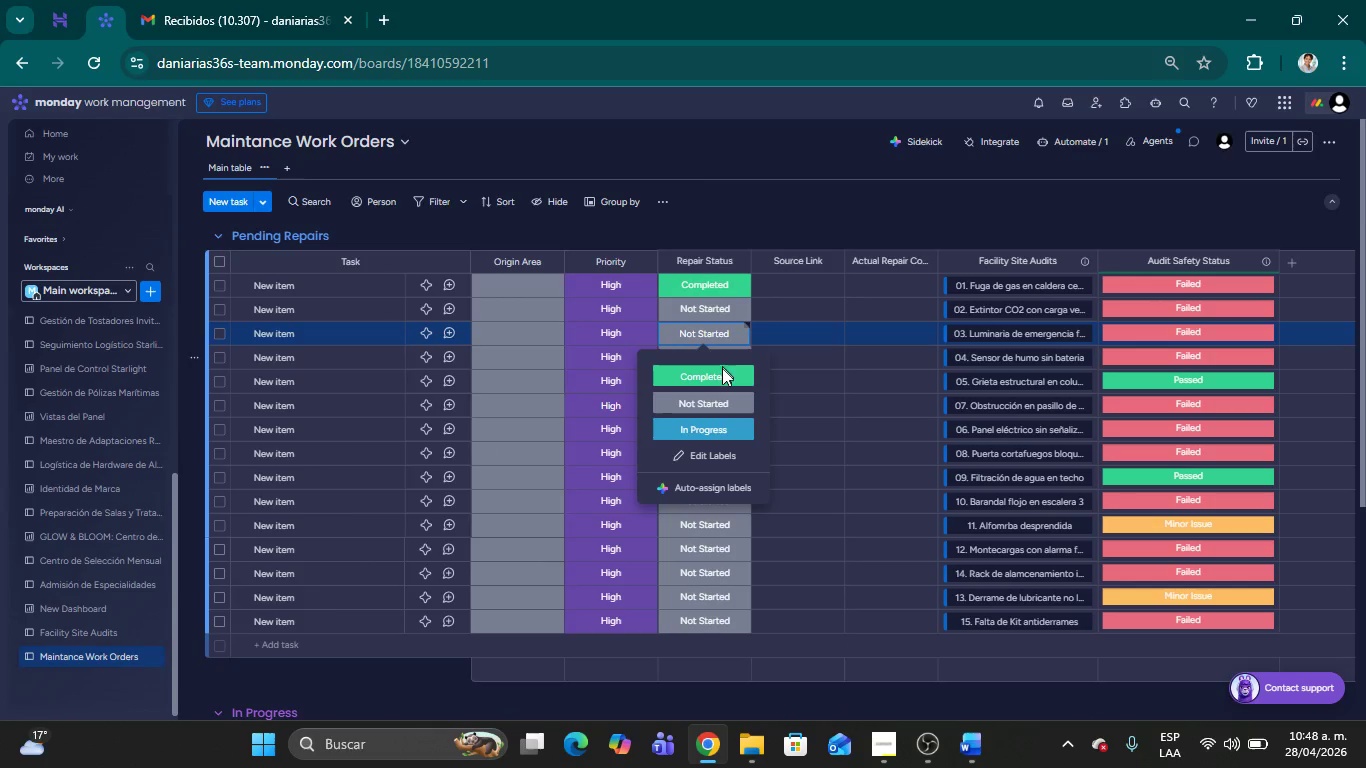 
left_click([722, 368])
 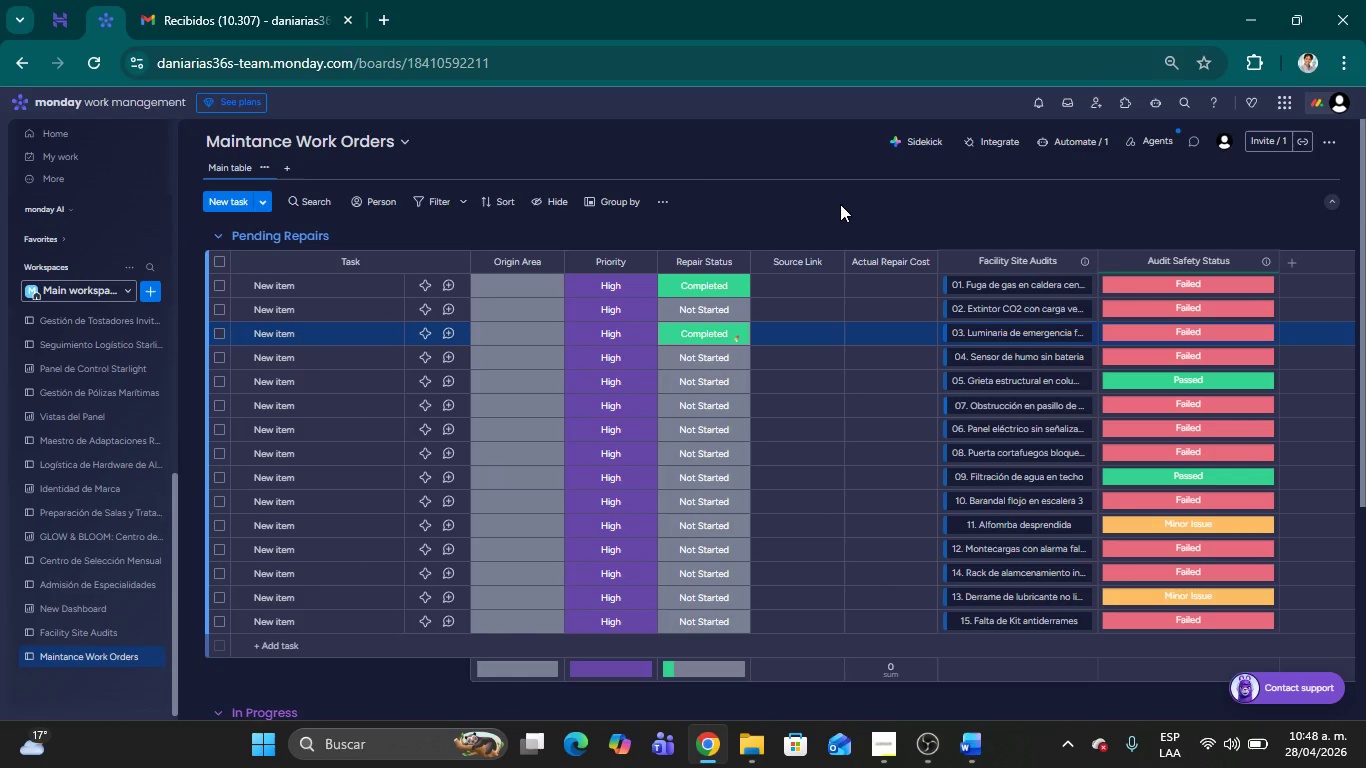 
left_click([840, 204])
 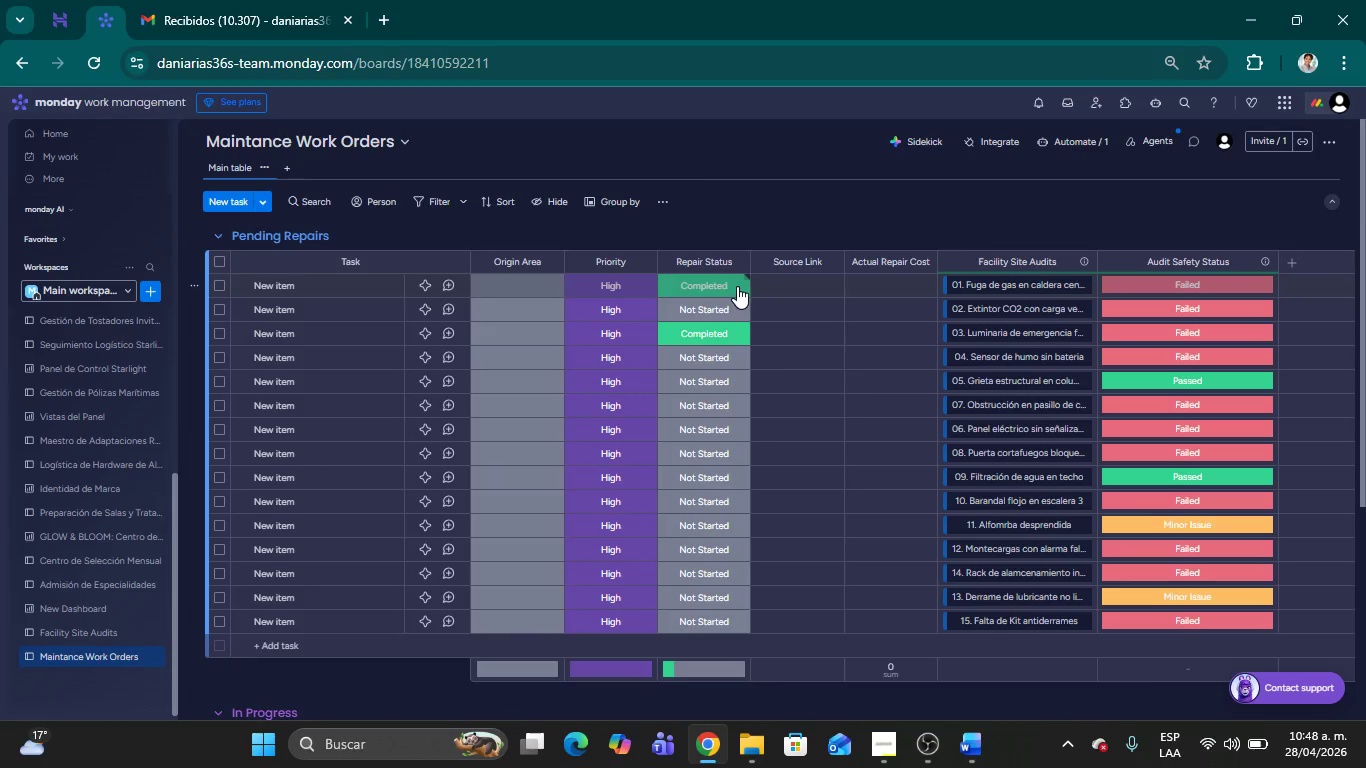 
left_click([725, 286])
 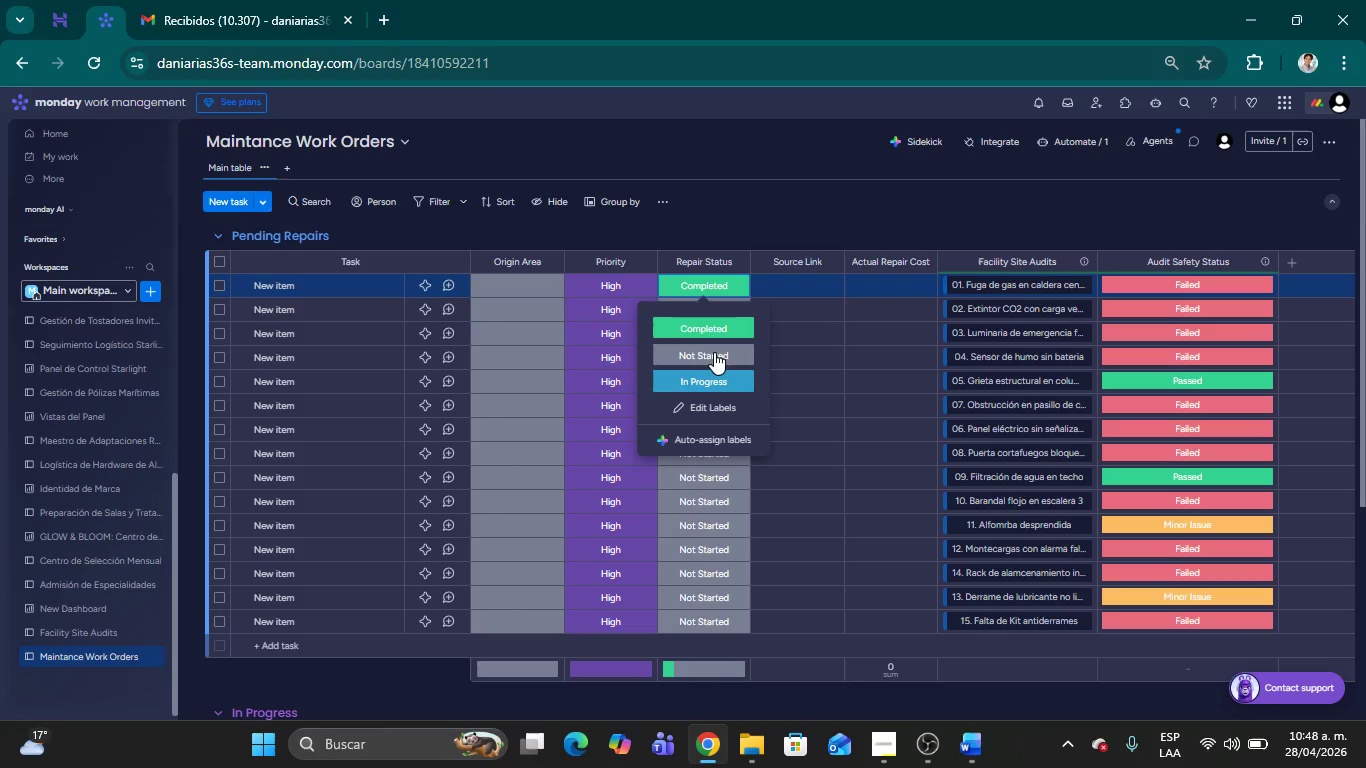 
left_click([715, 354])
 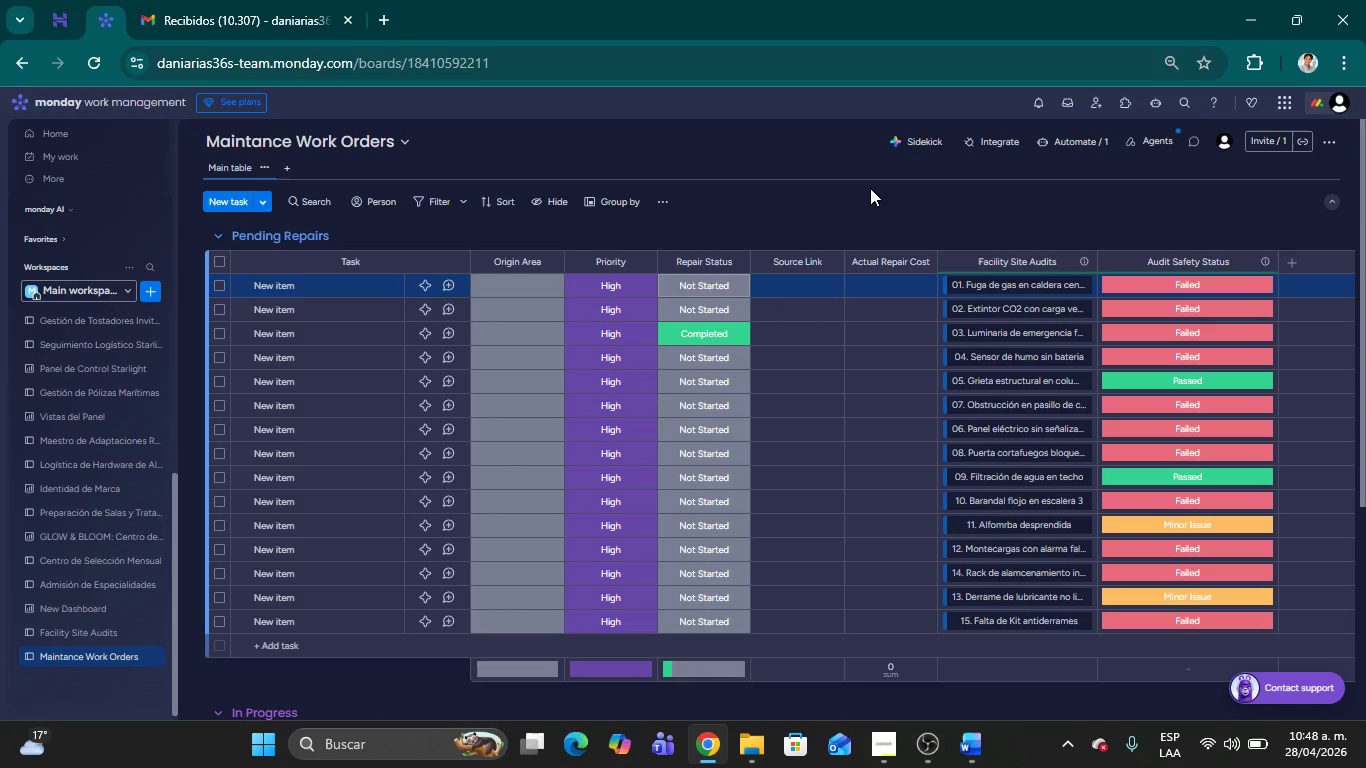 
left_click([870, 188])
 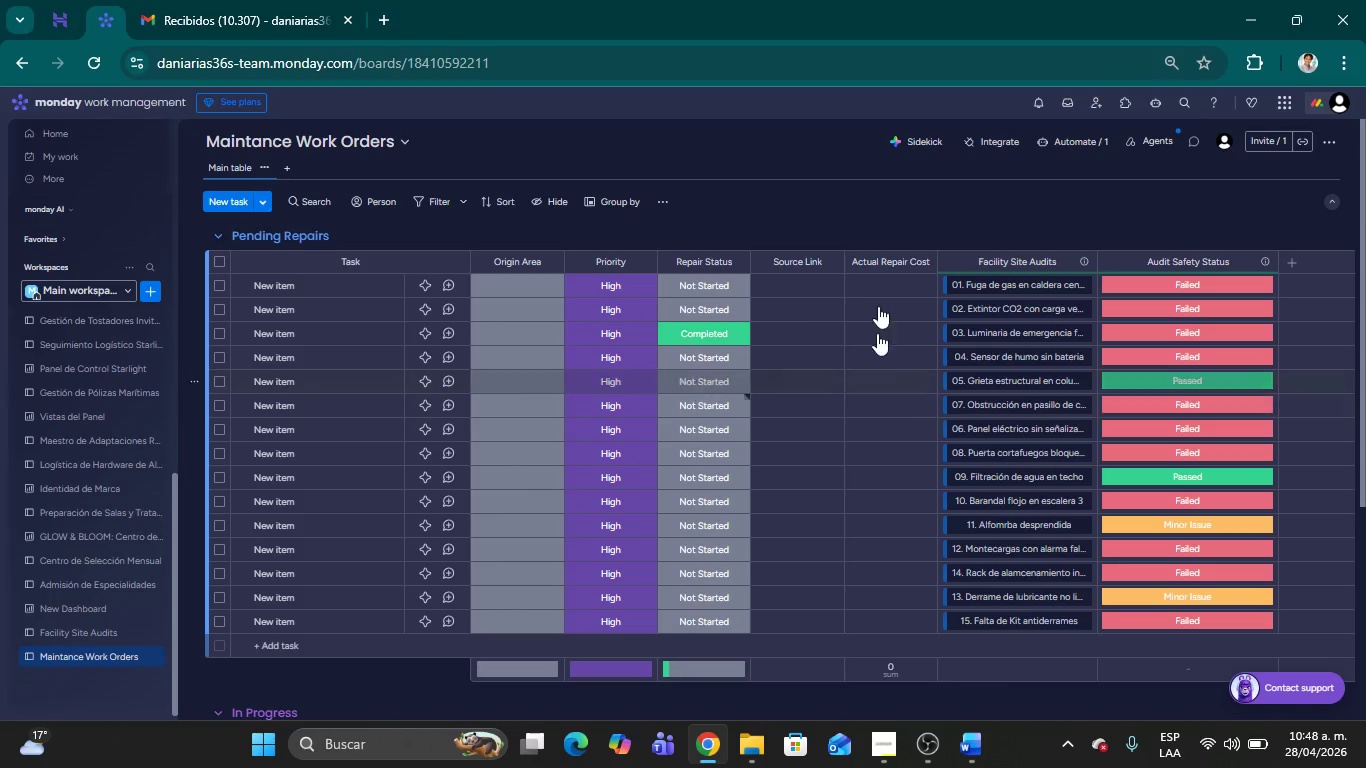 
left_click([934, 208])
 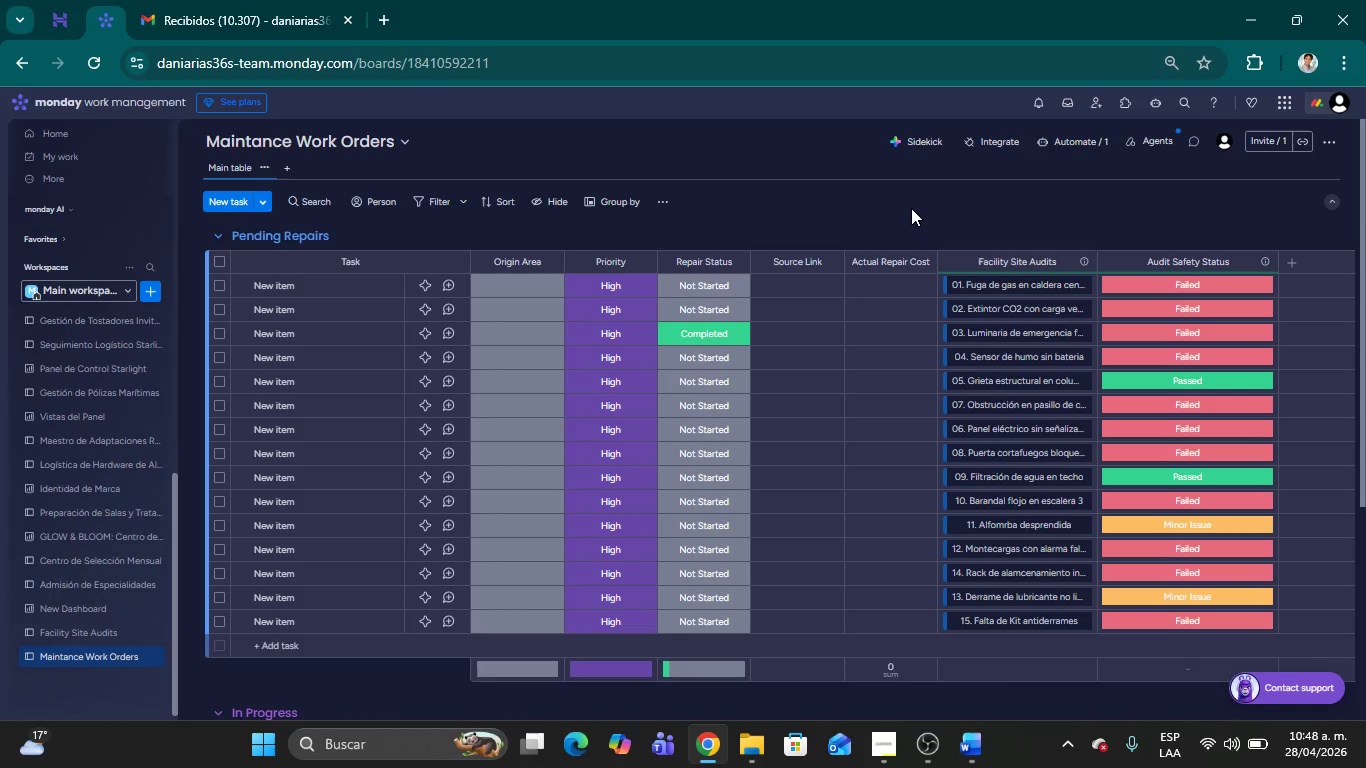 
wait(8.92)
 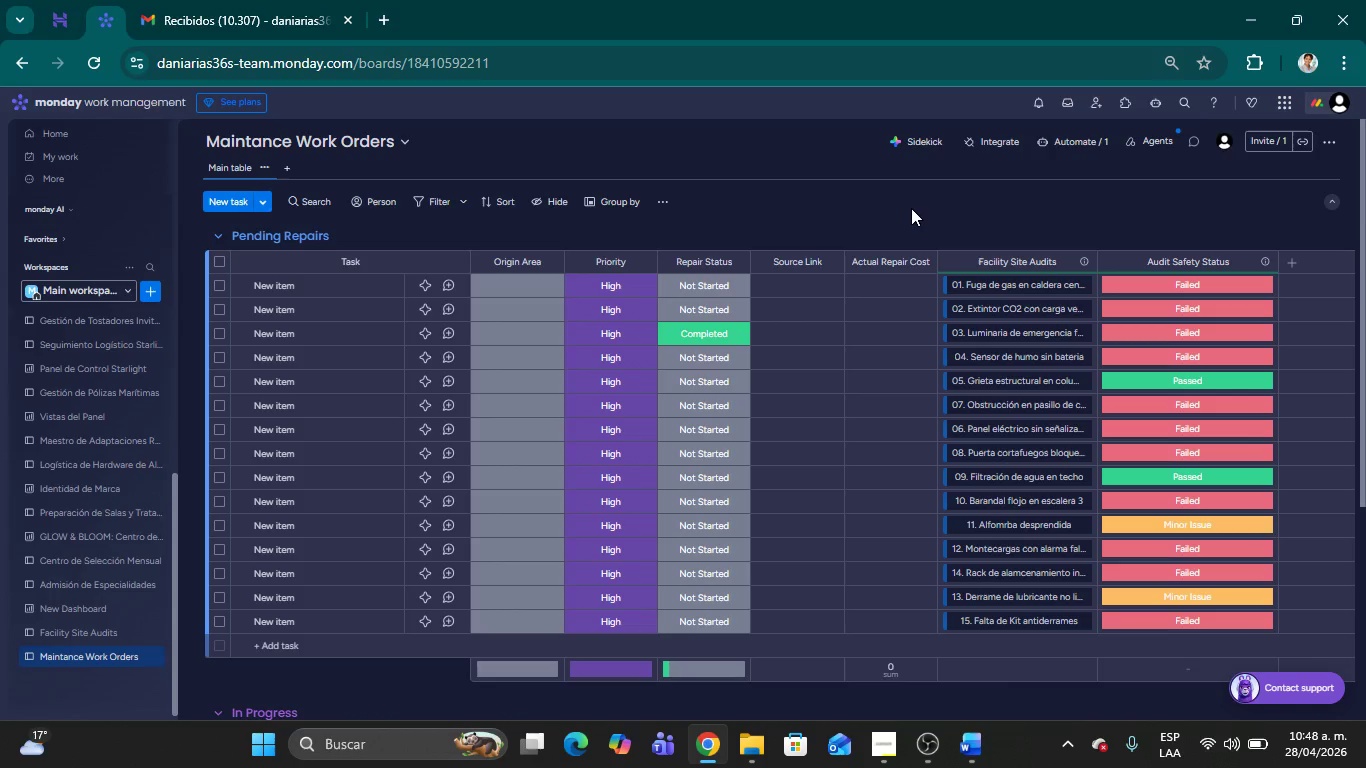 
left_click([877, 183])
 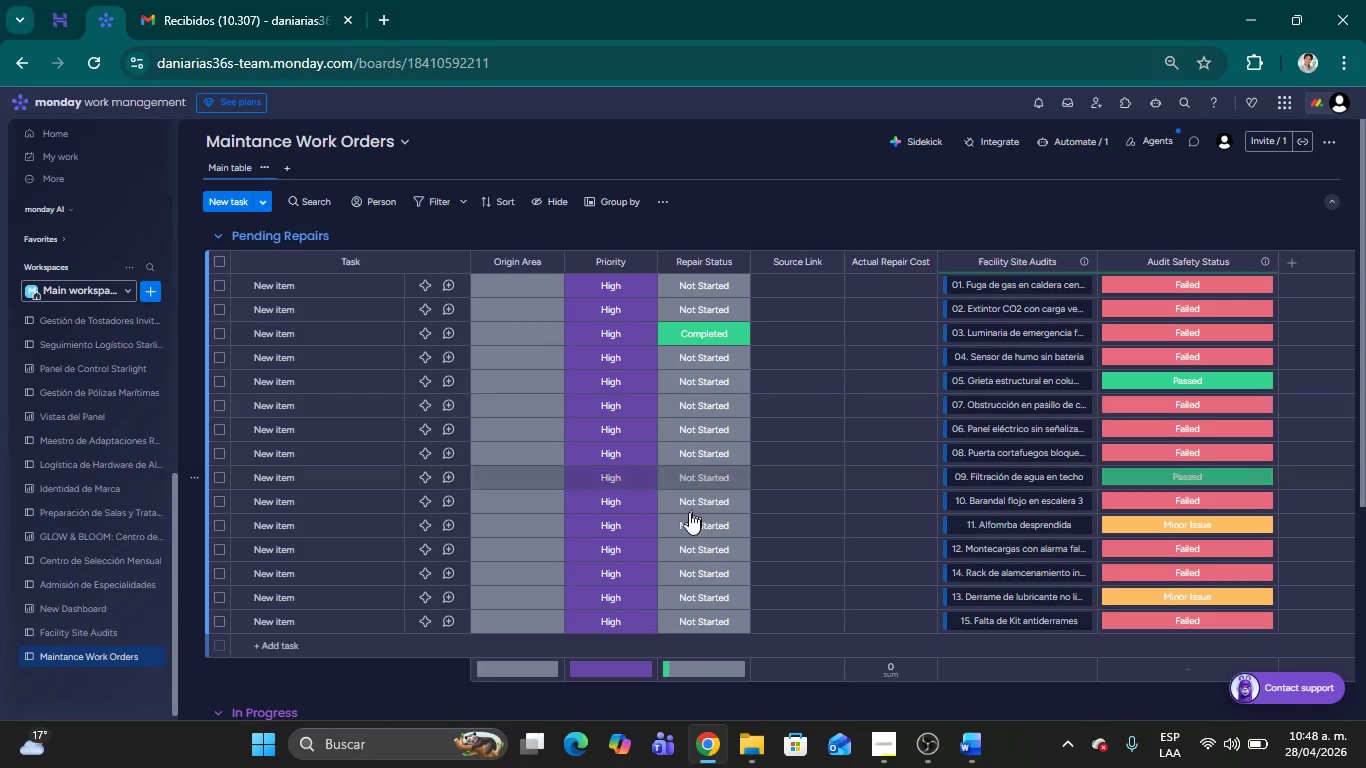 
left_click([688, 514])
 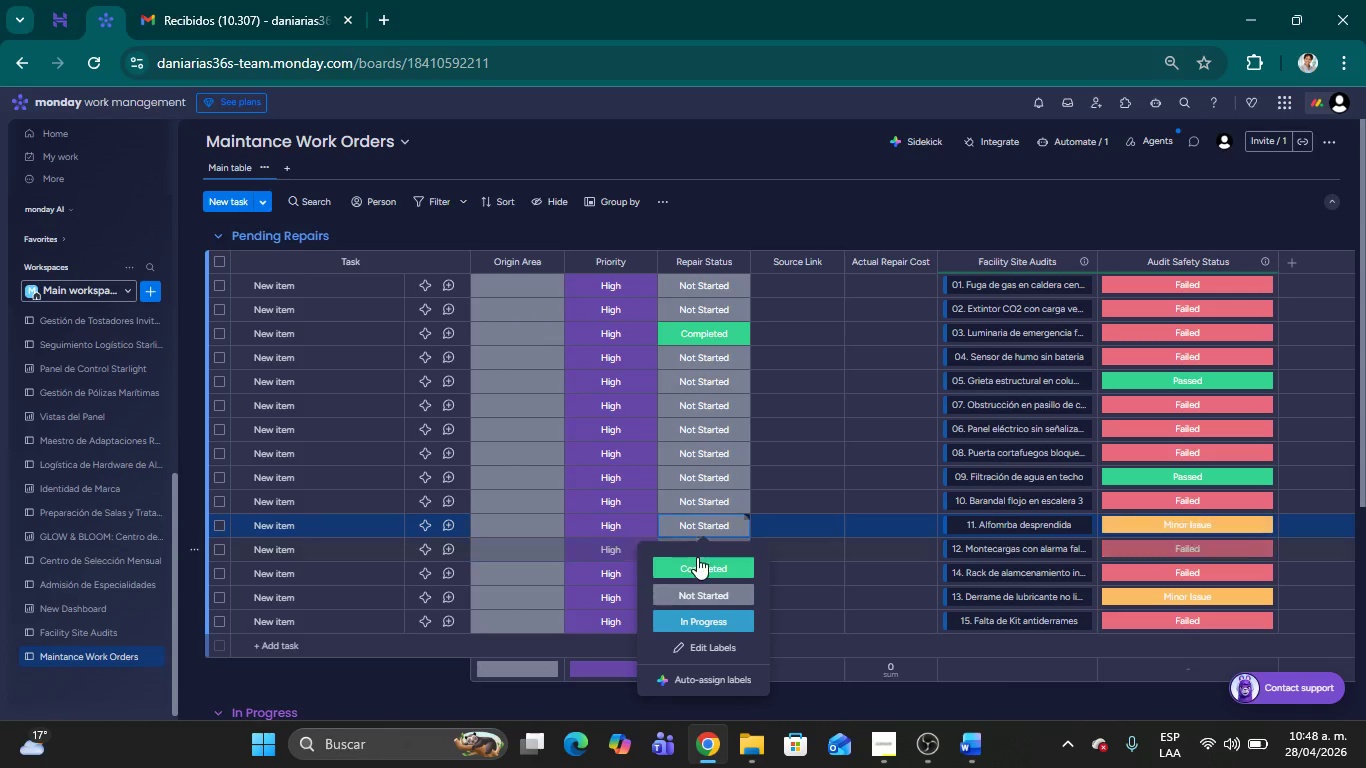 
left_click([697, 557])
 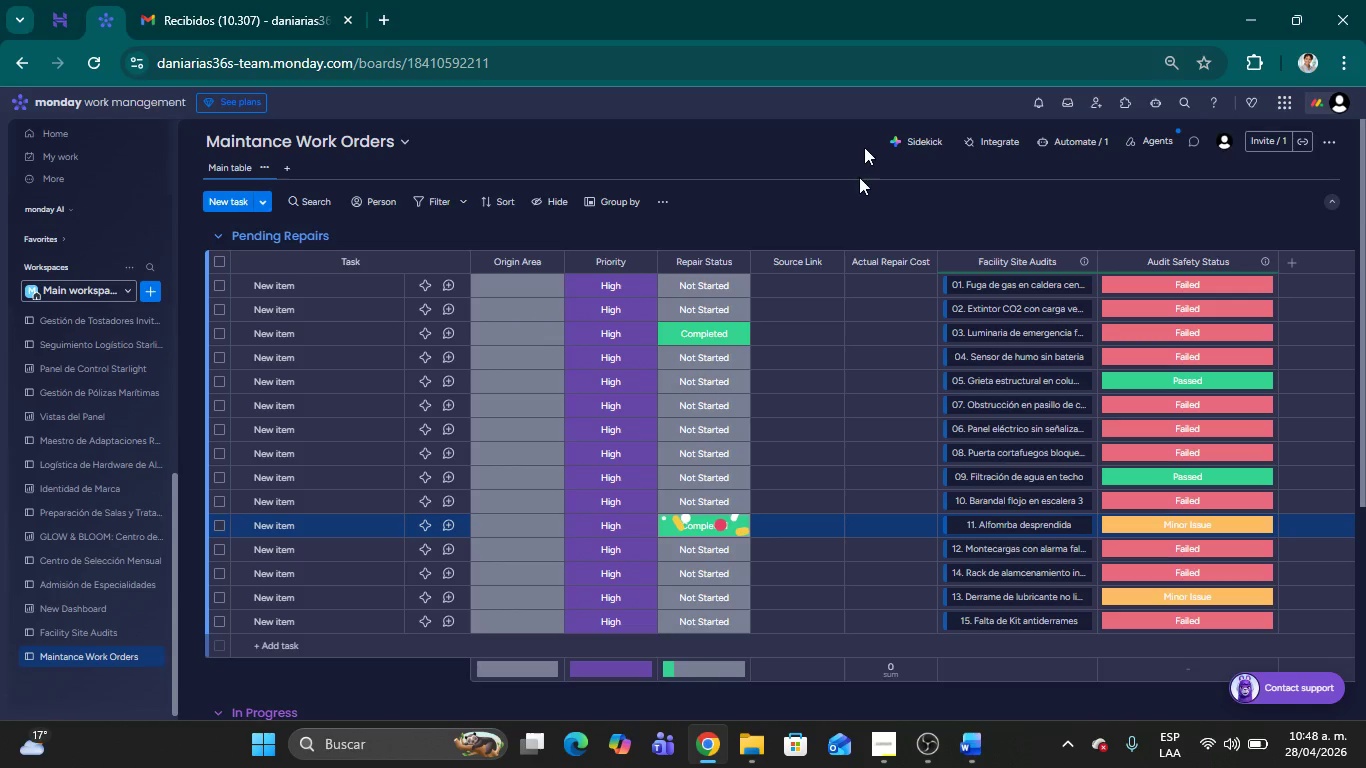 
left_click([856, 241])
 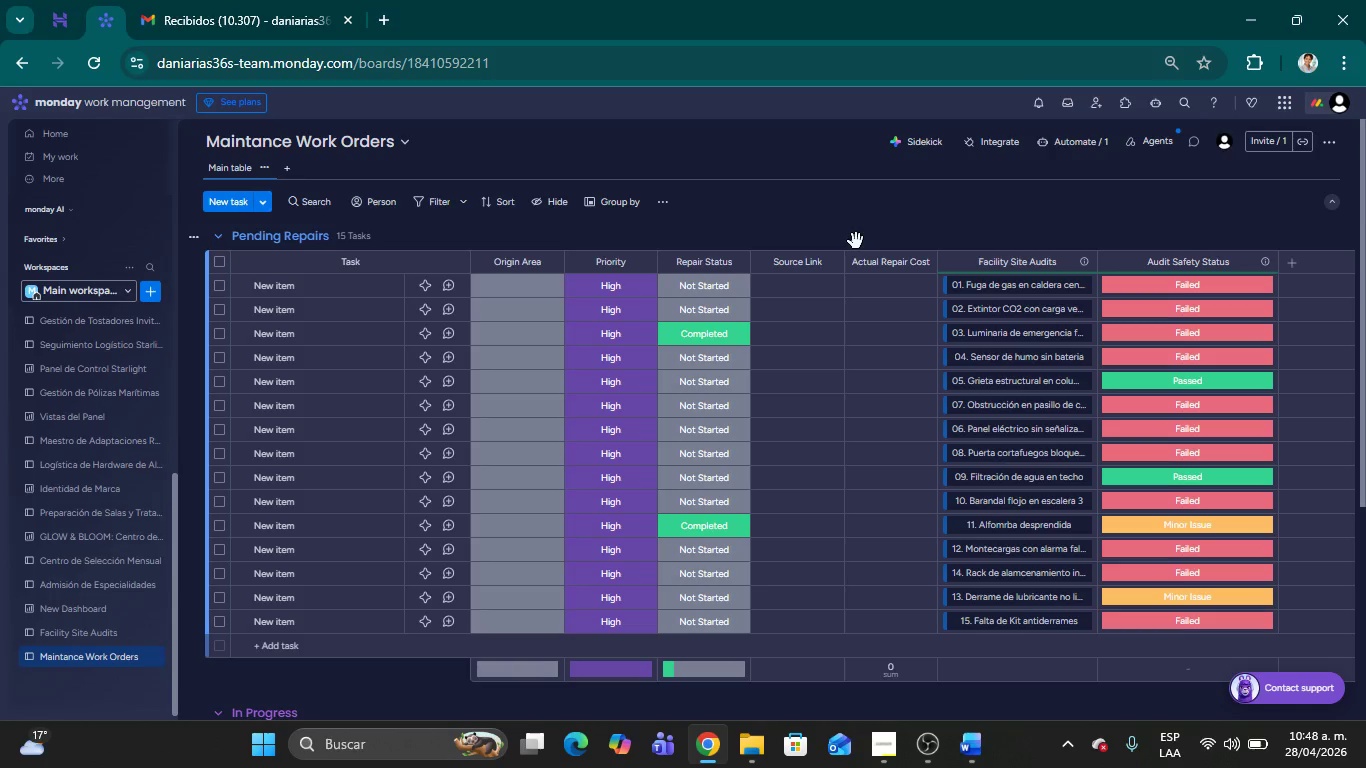 
wait(5.38)
 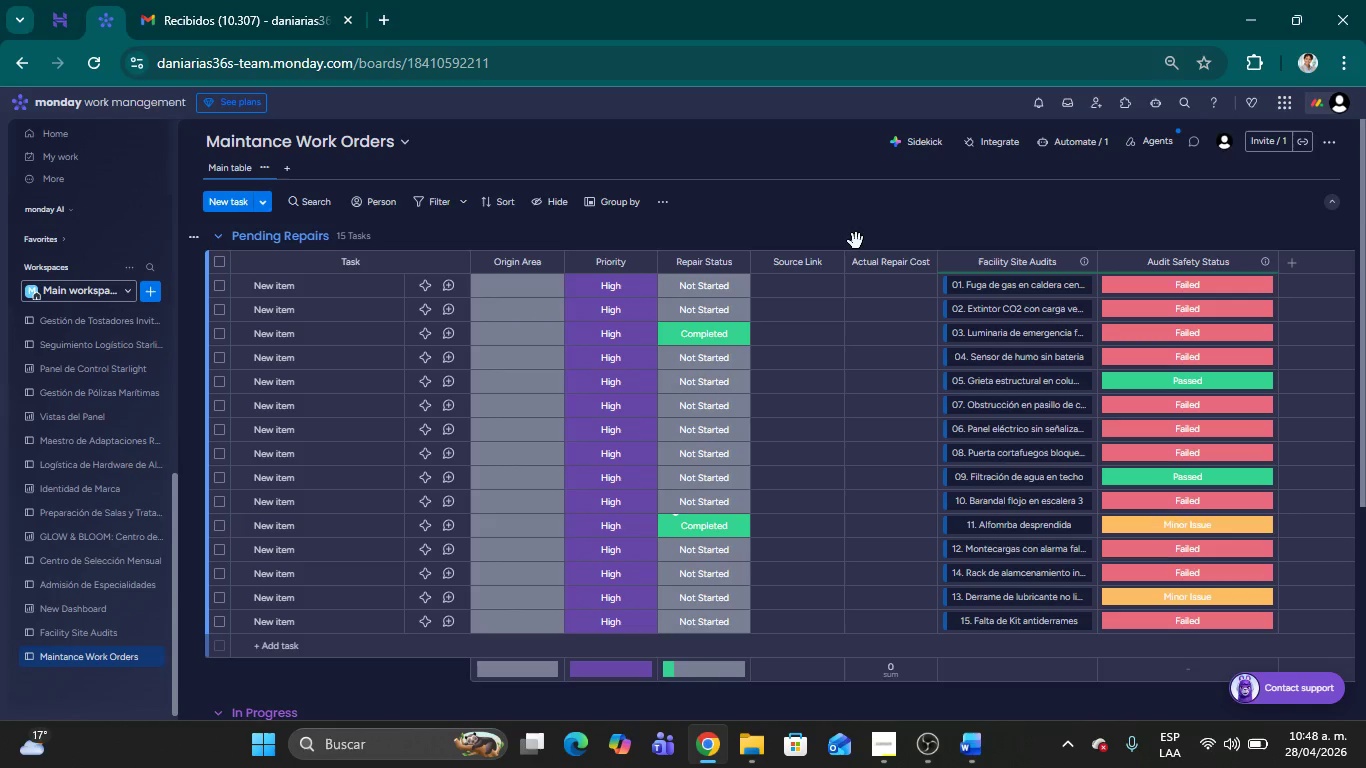 
left_click([889, 187])
 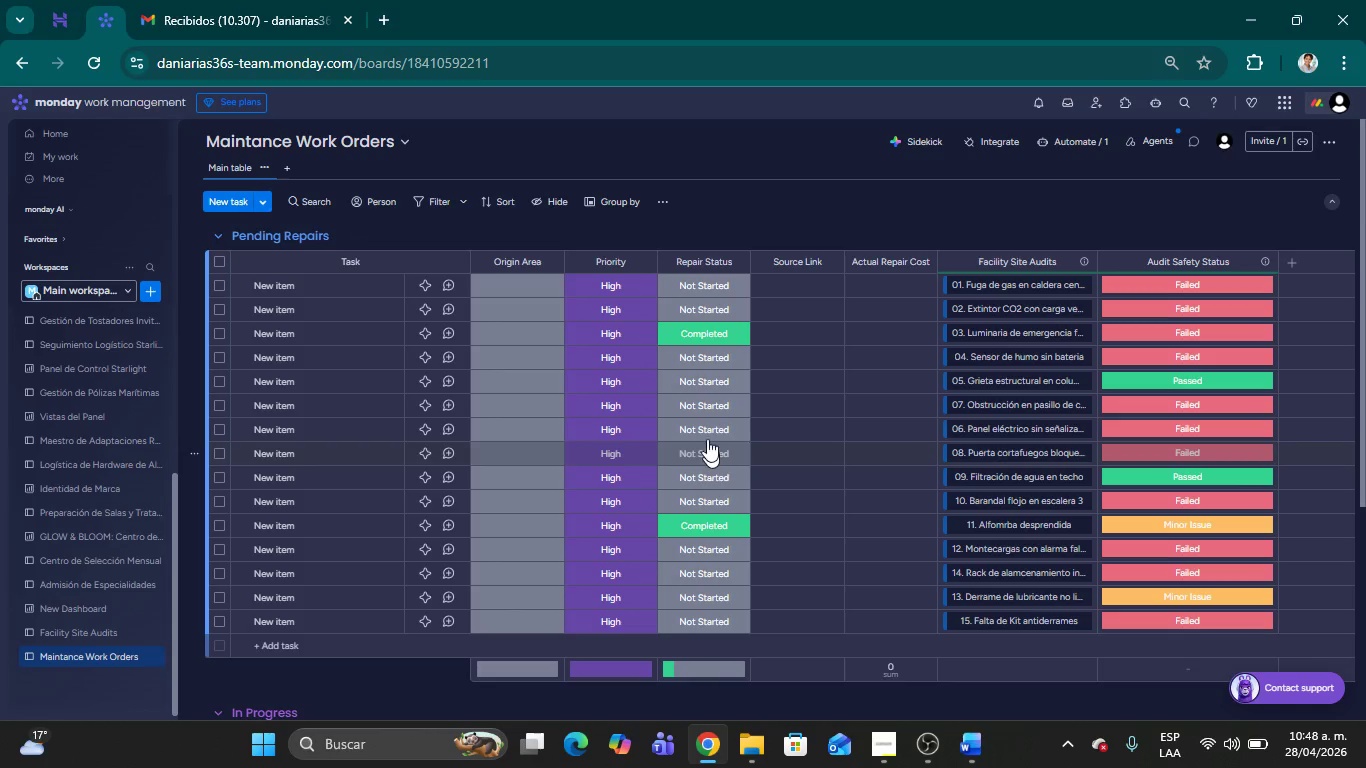 
left_click([707, 429])
 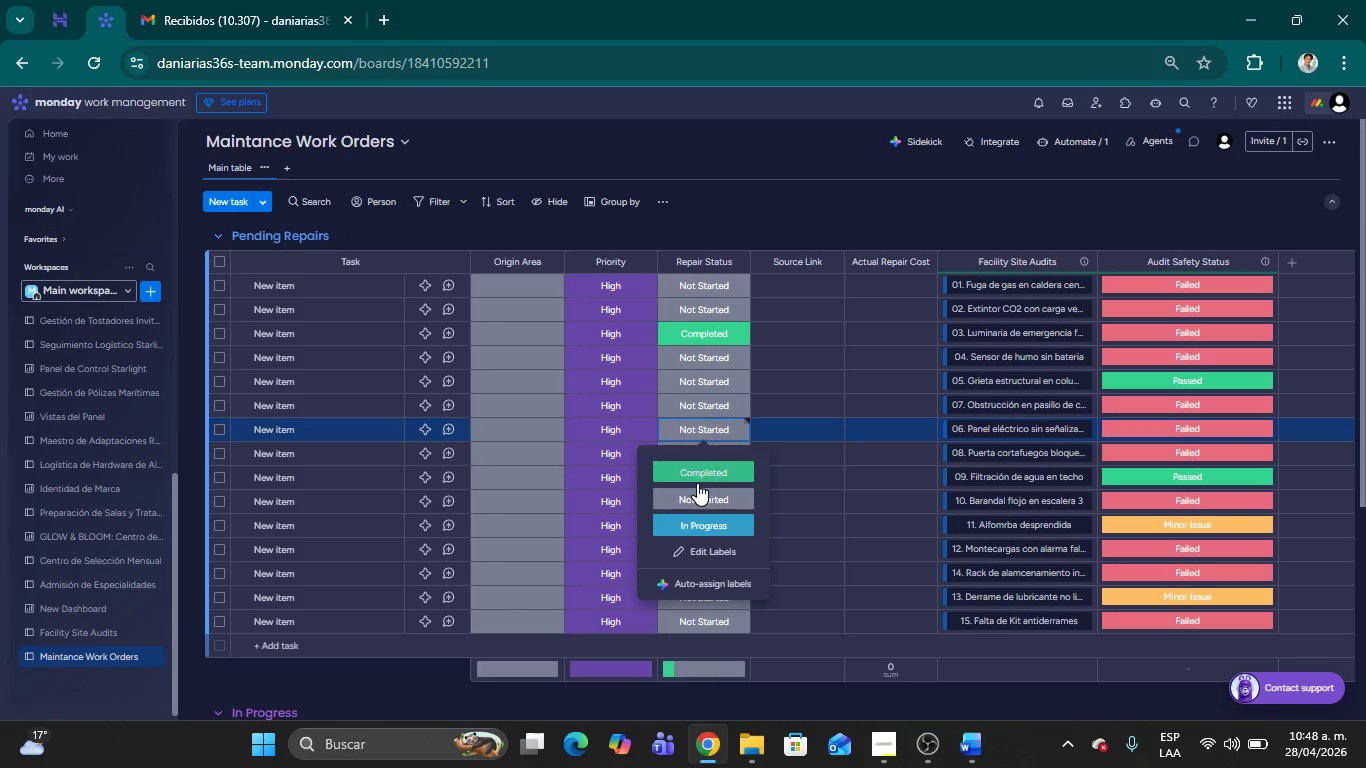 
left_click([695, 474])
 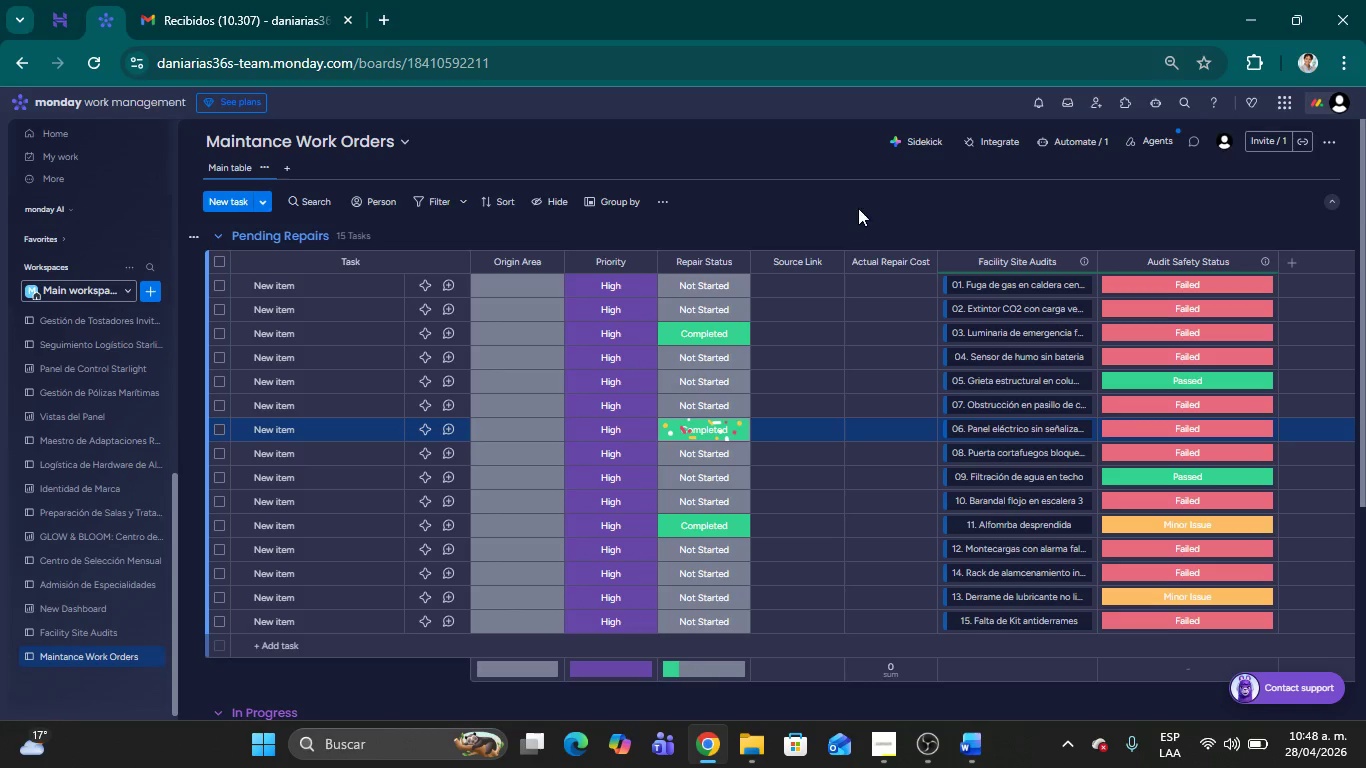 
left_click([856, 193])
 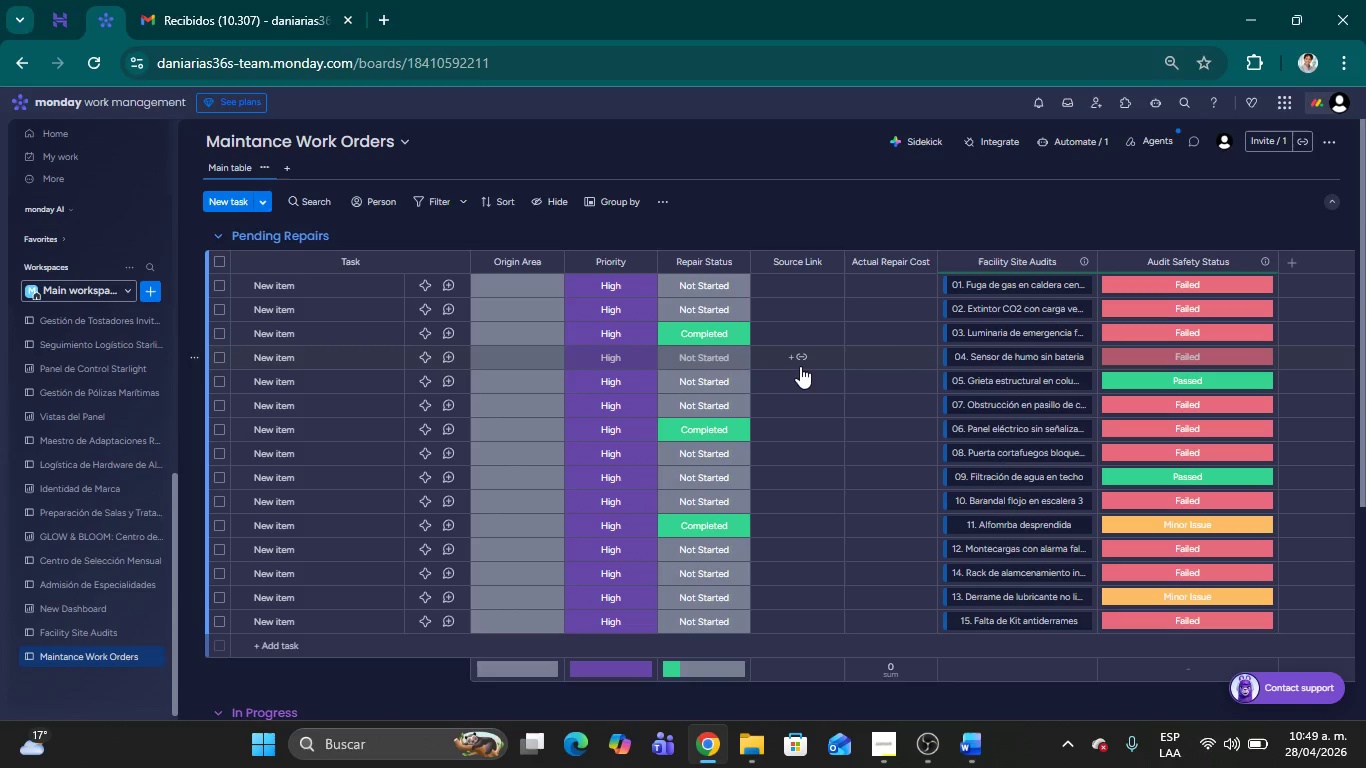 
wait(40.77)
 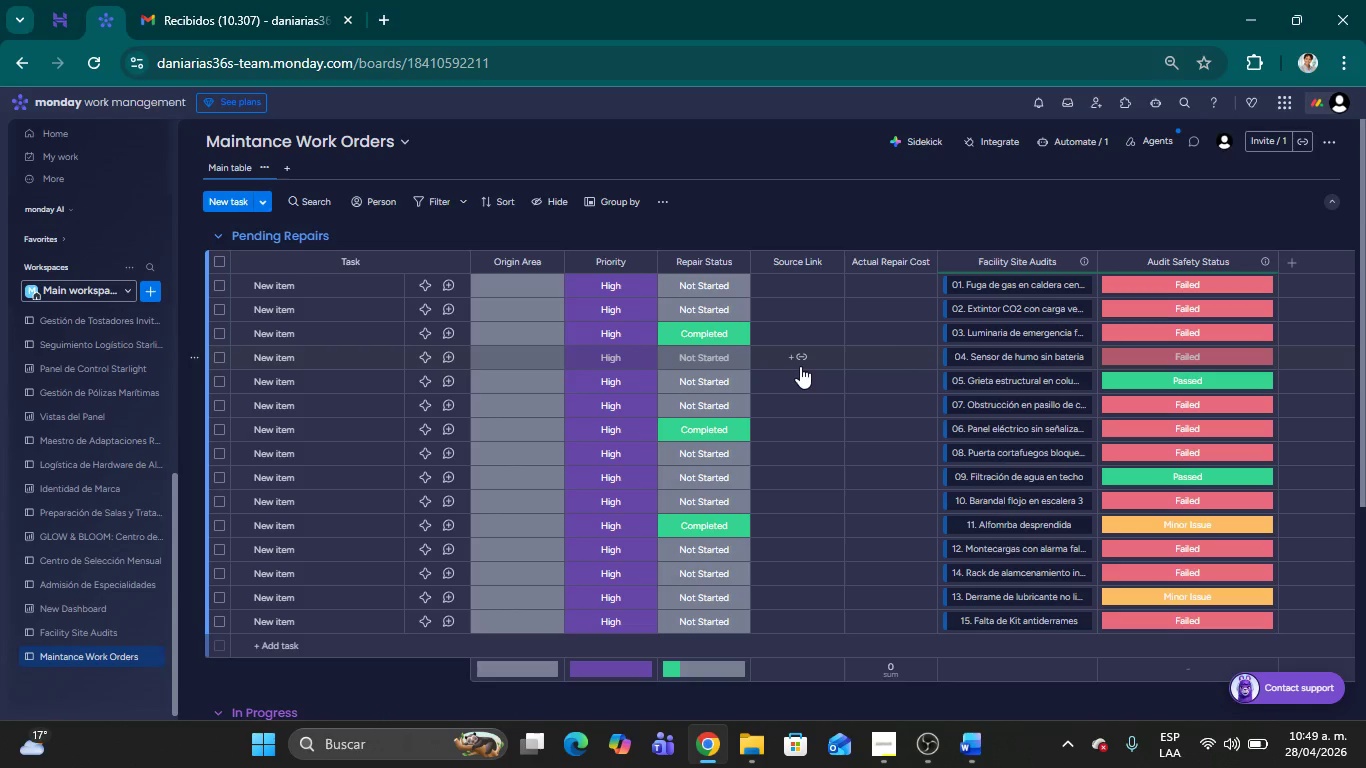 
key(Control+Shift+R)
 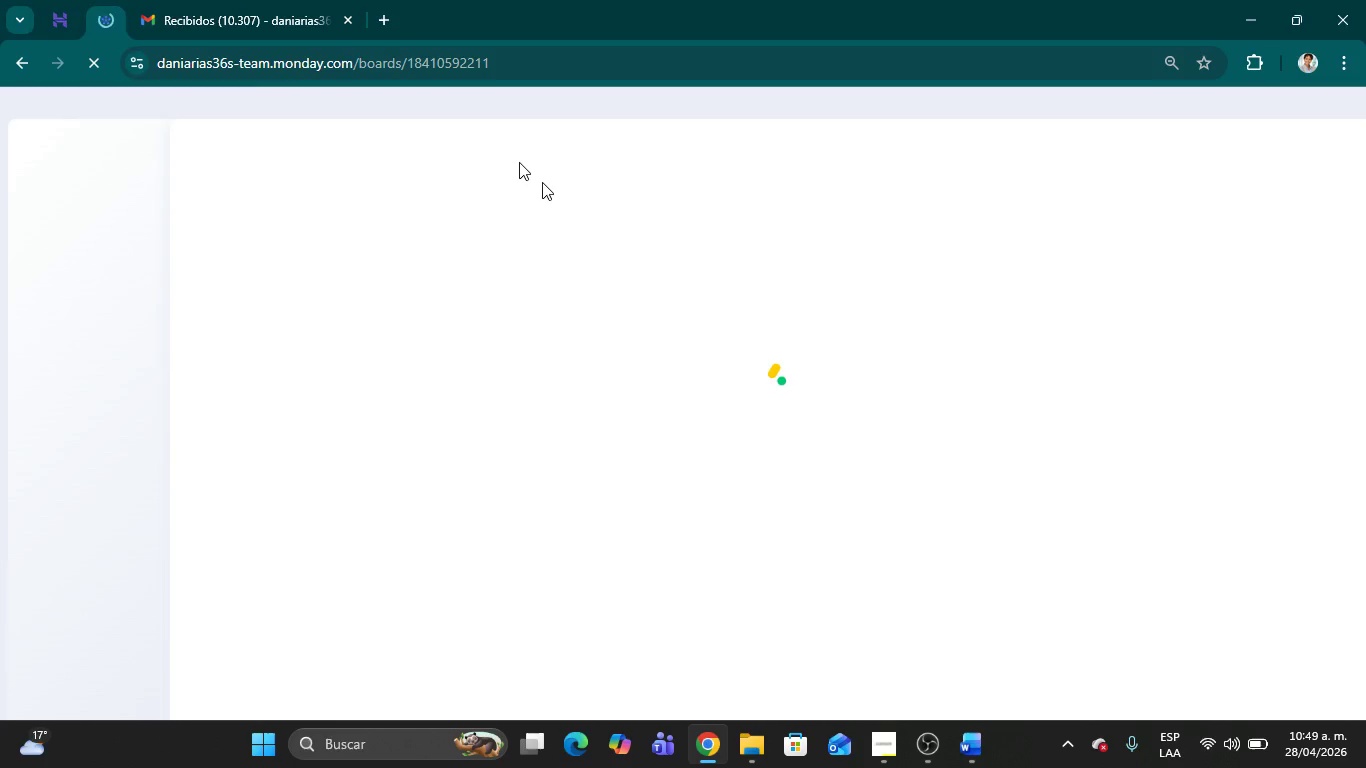 
left_click([229, 2])
 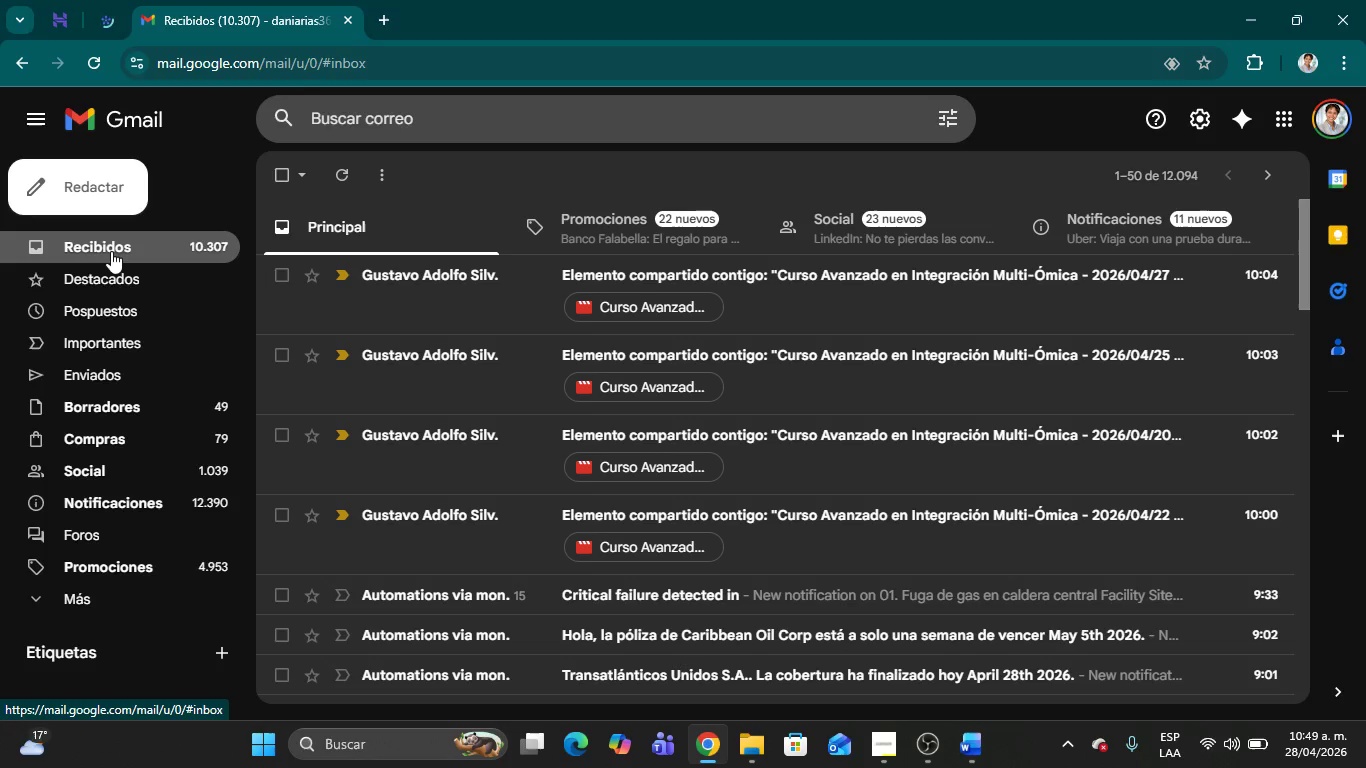 
double_click([111, 251])
 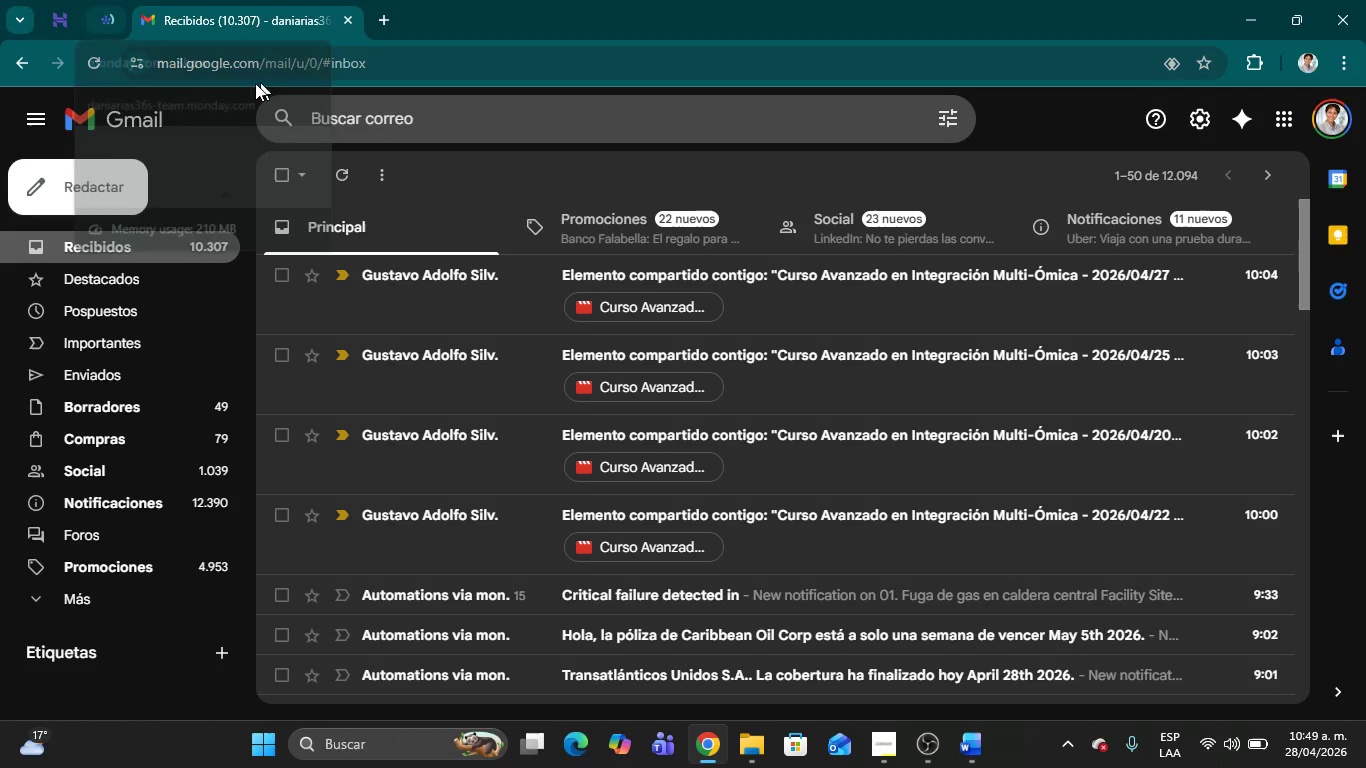 
left_click([98, 65])
 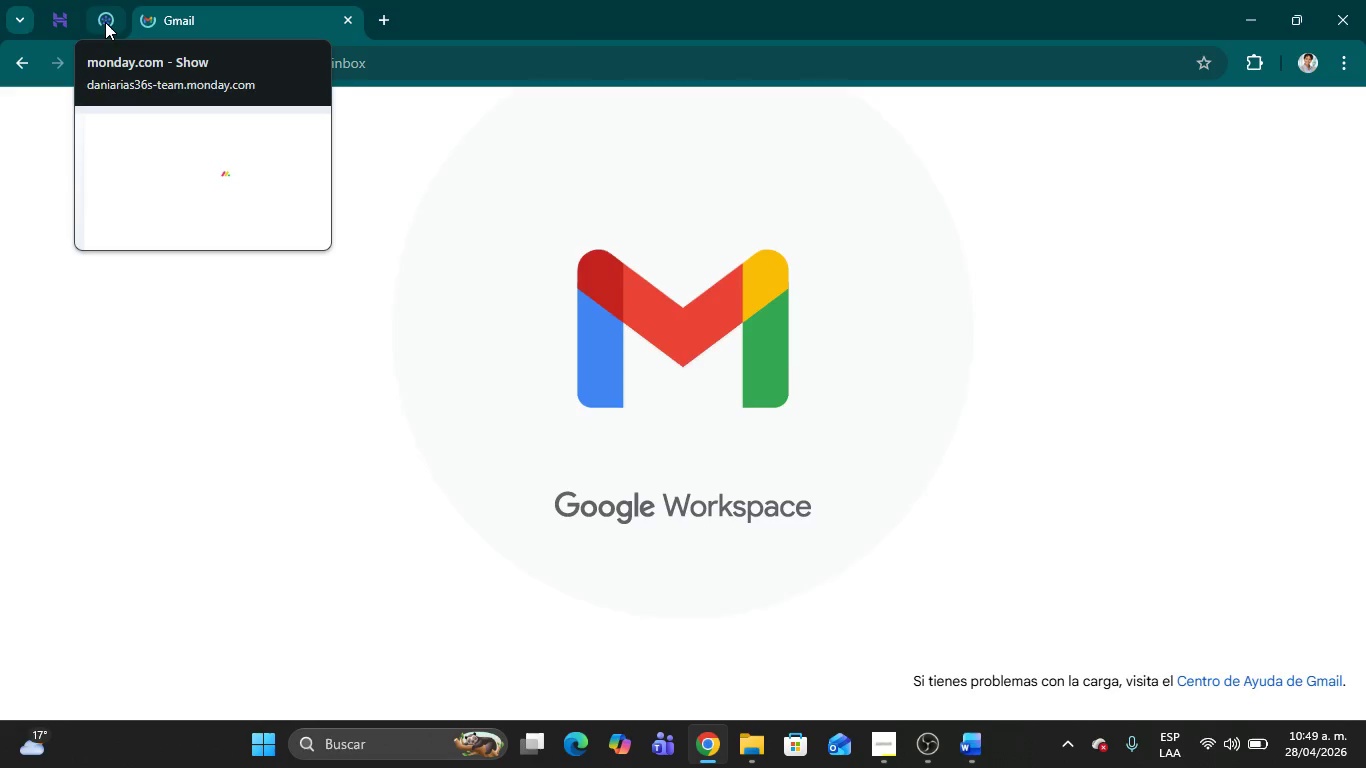 
left_click([105, 22])
 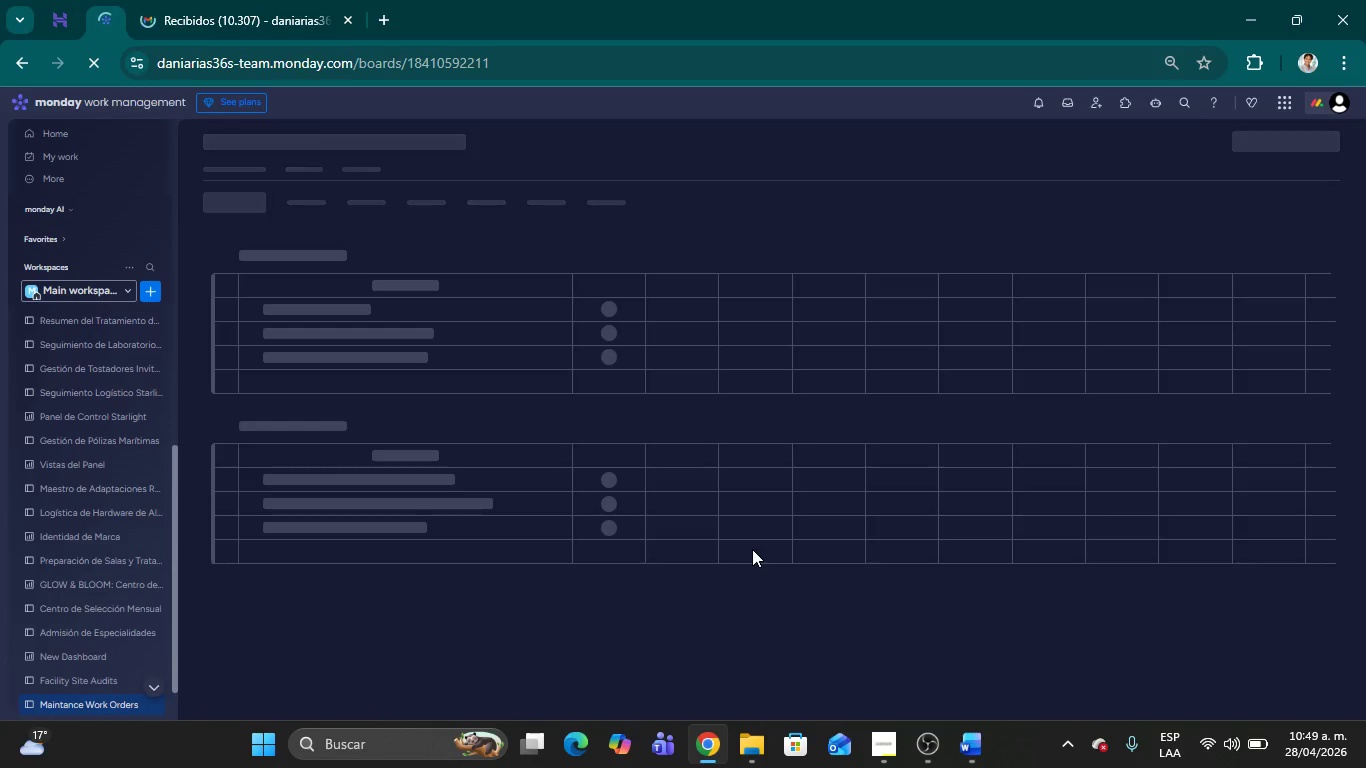 
wait(15.75)
 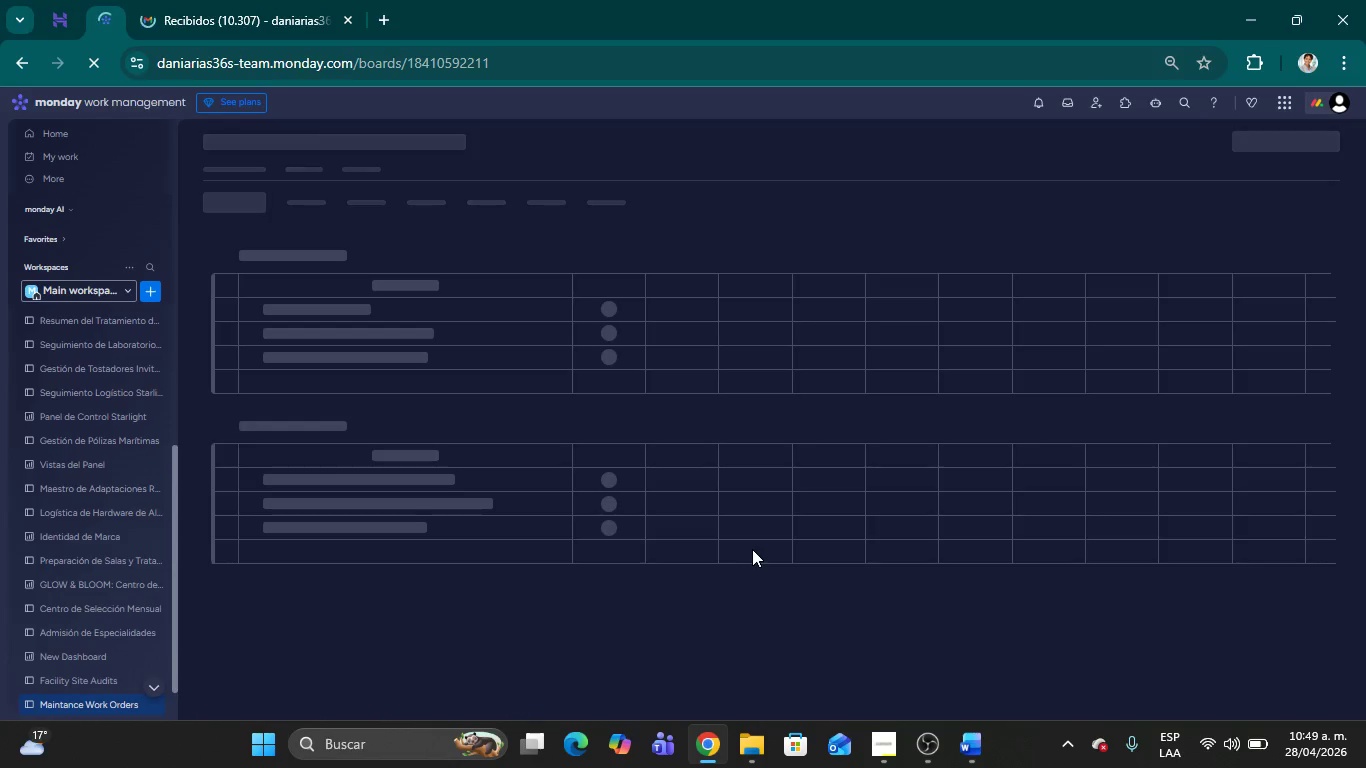 
left_click([769, 151])
 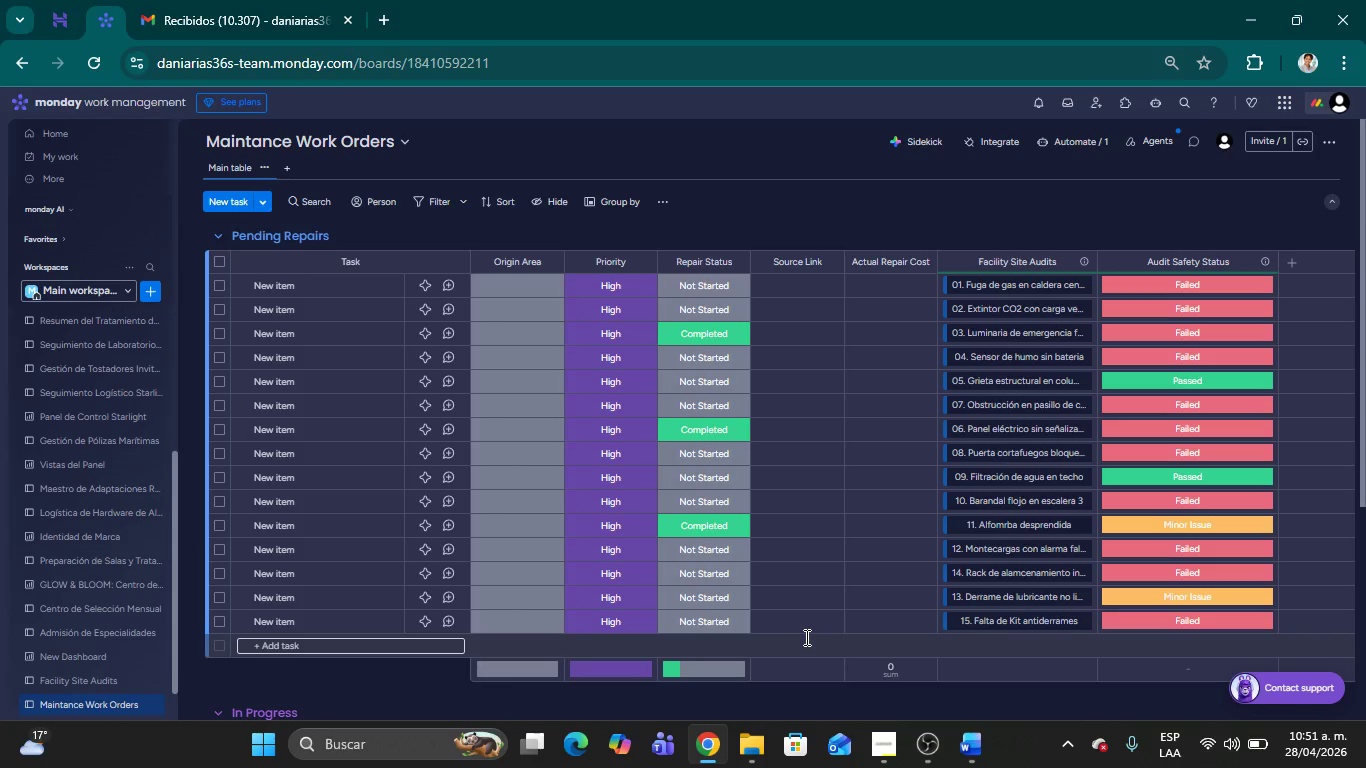 
wait(89.02)
 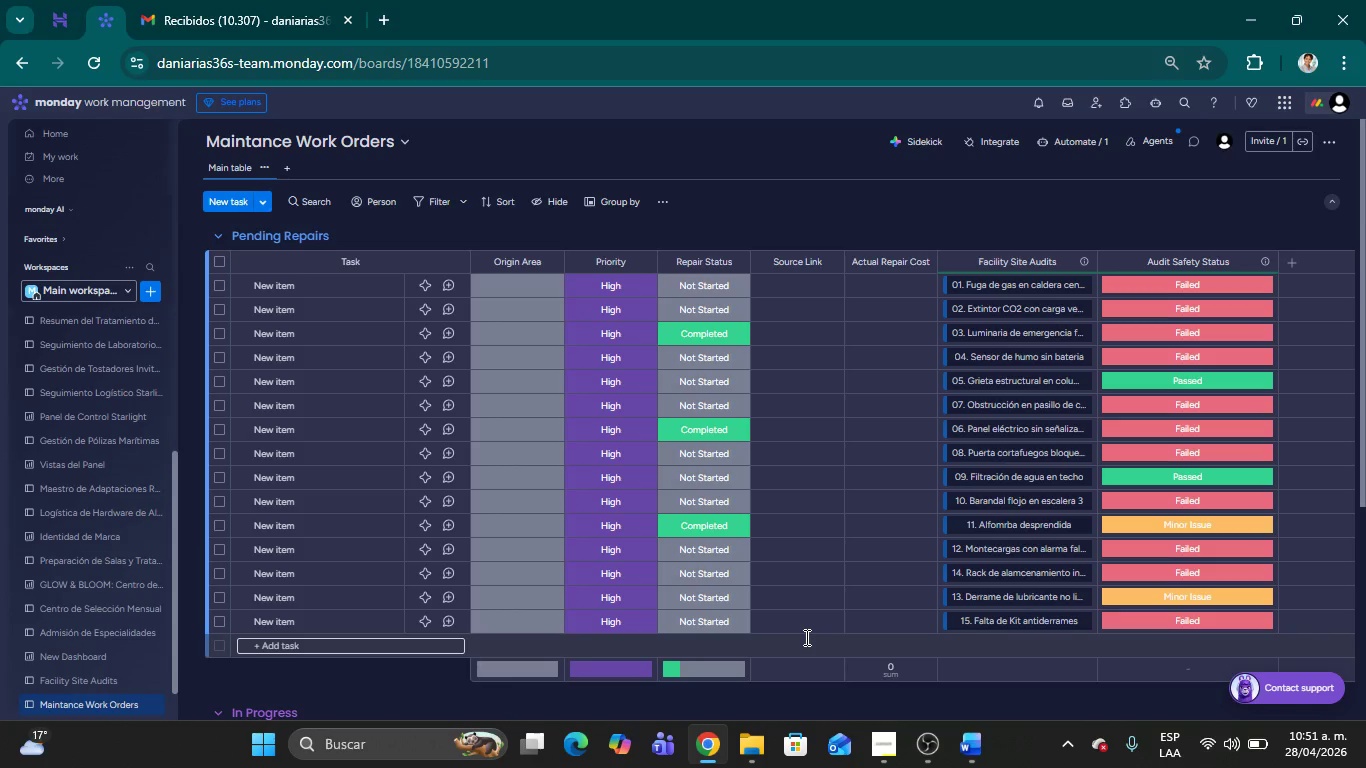 
left_click([716, 333])
 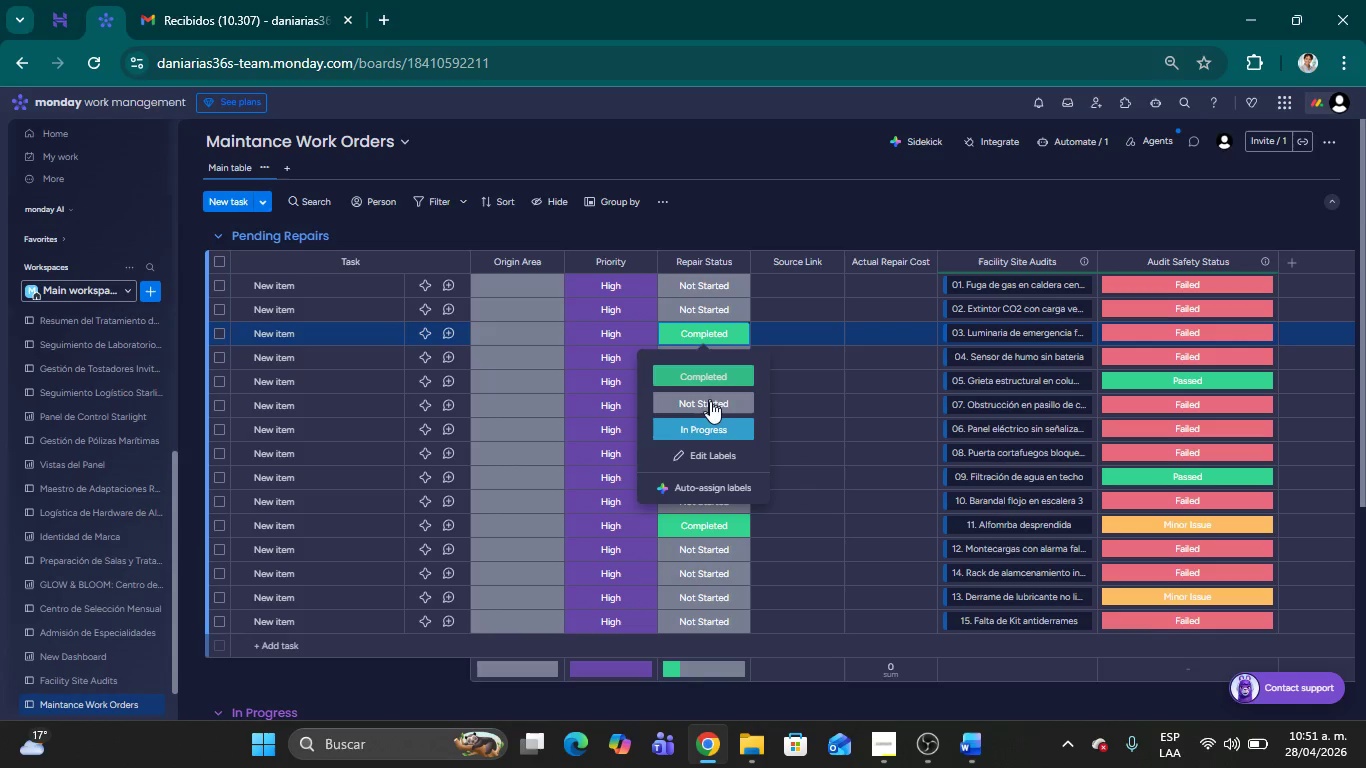 
left_click([711, 405])
 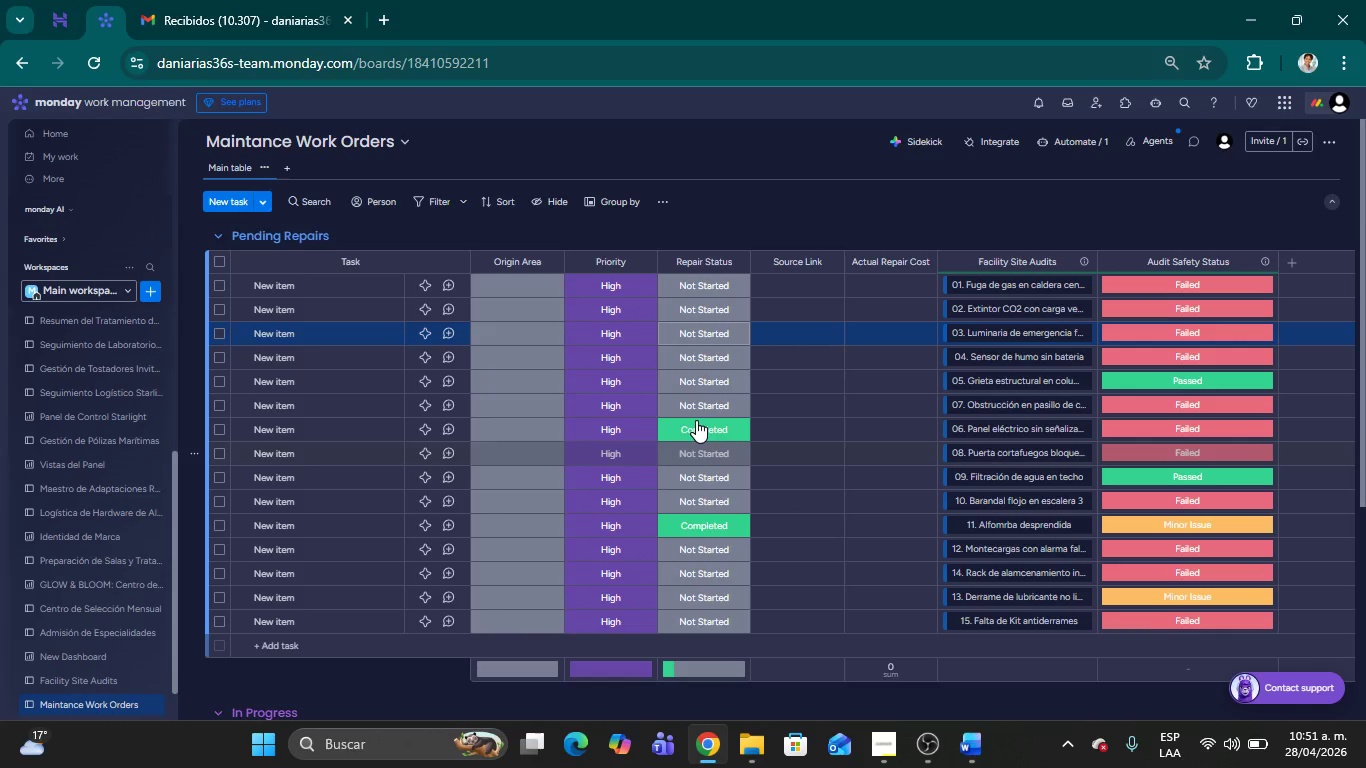 
left_click([698, 428])
 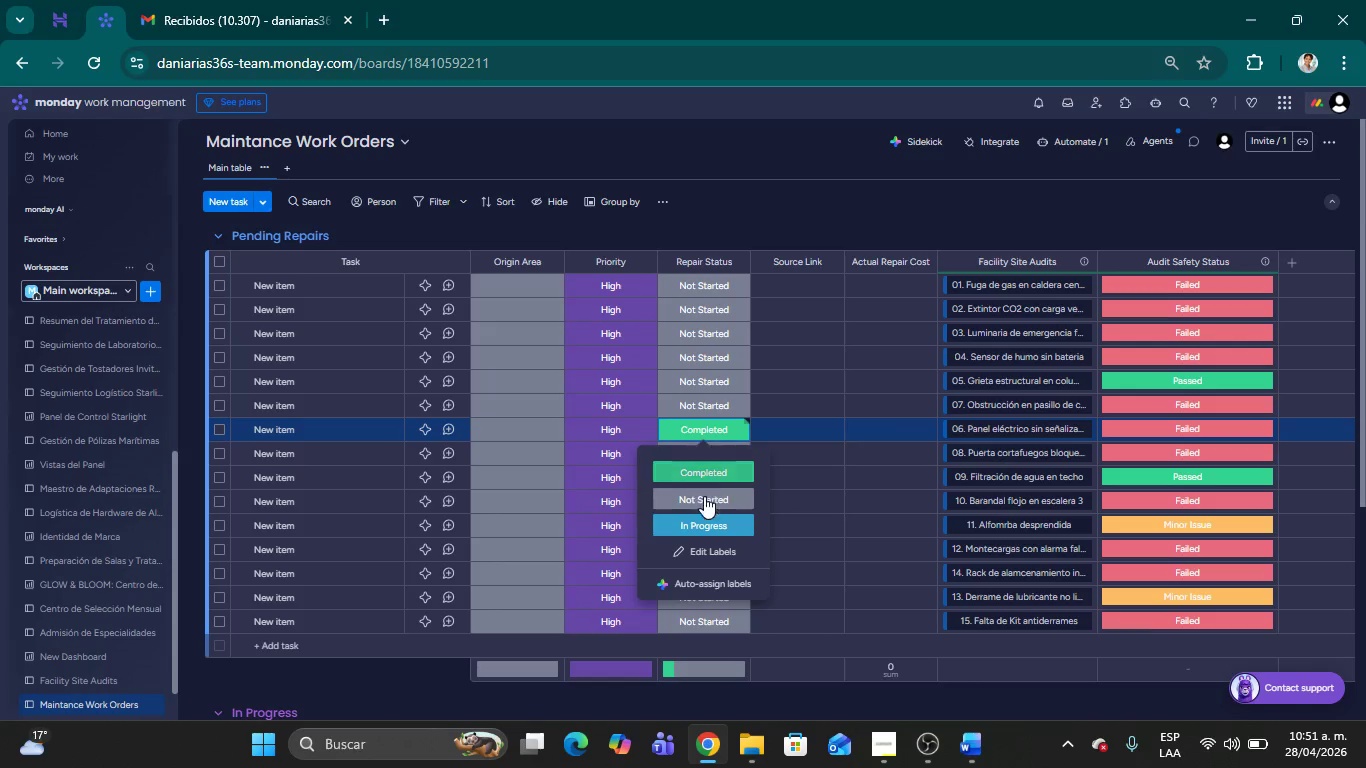 
left_click([704, 500])
 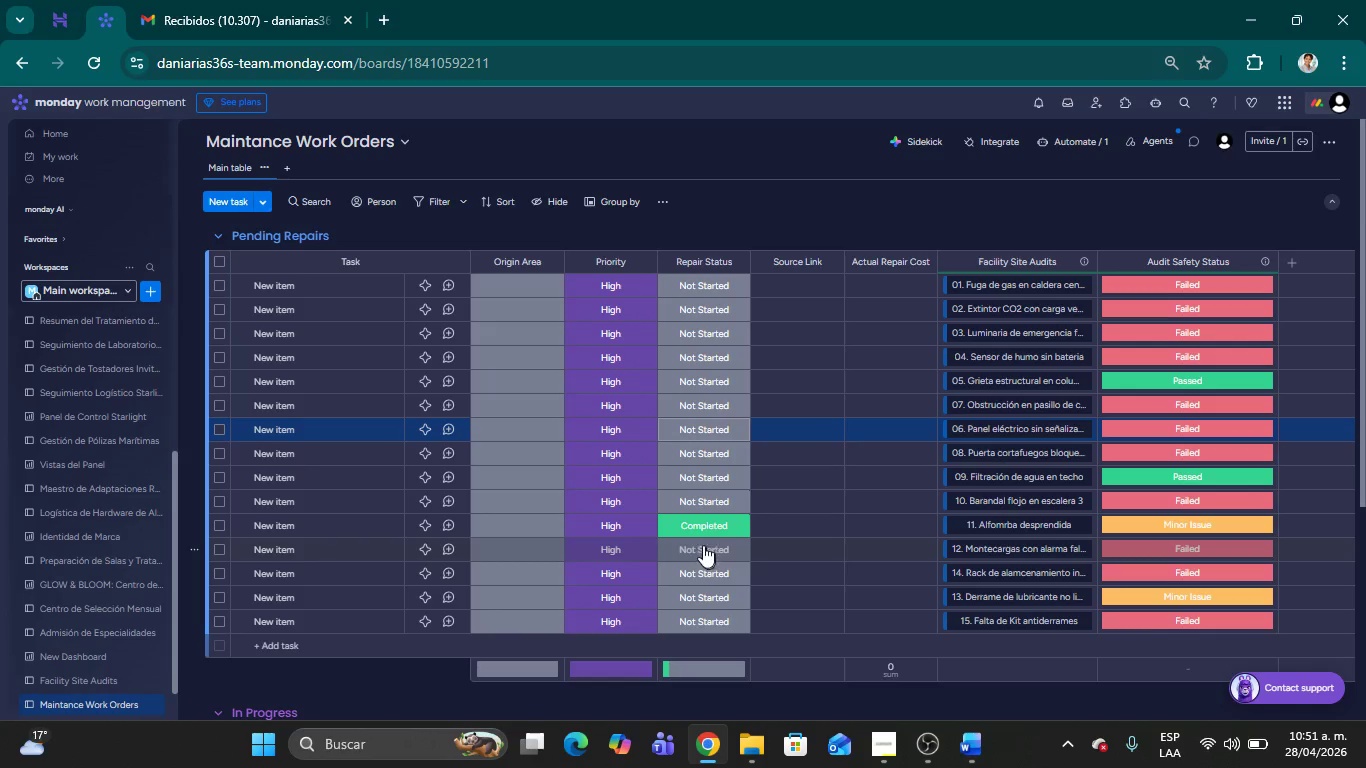 
left_click([703, 526])
 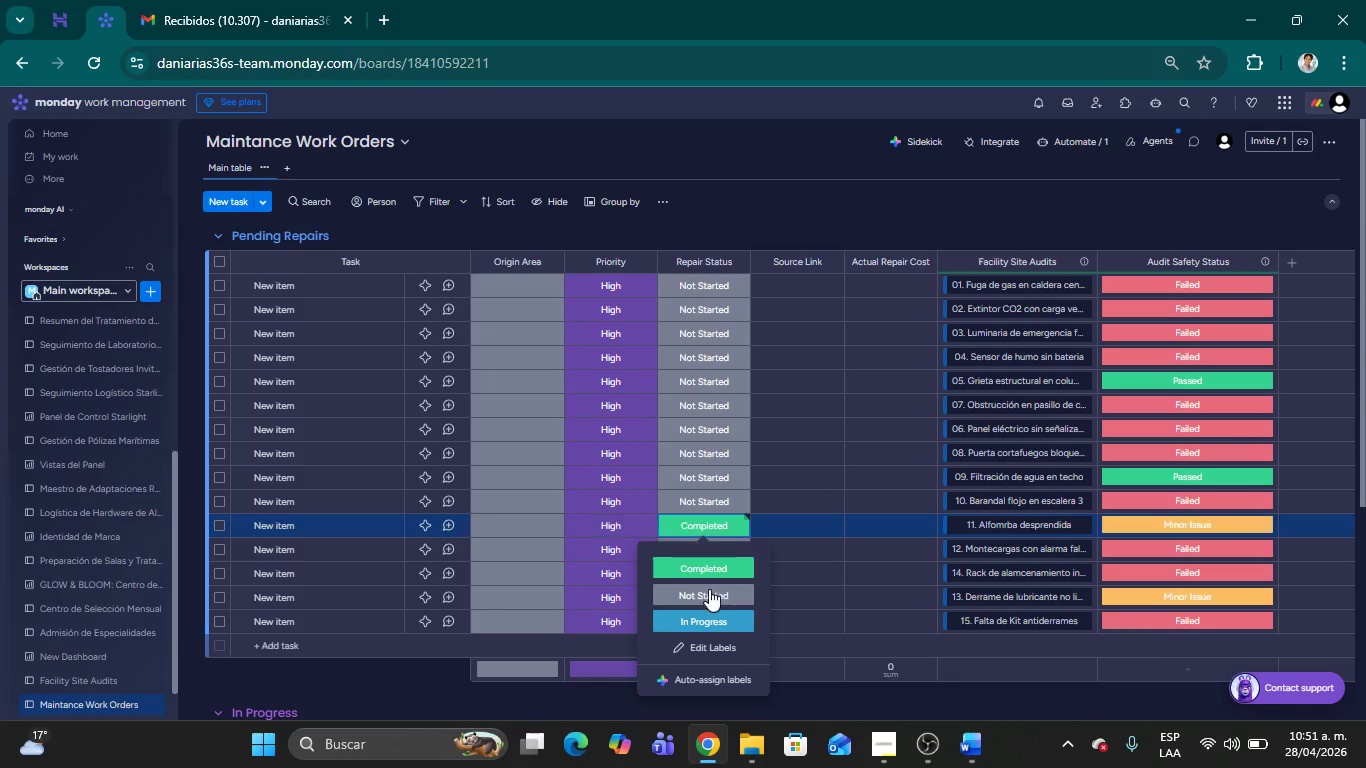 
left_click([708, 597])
 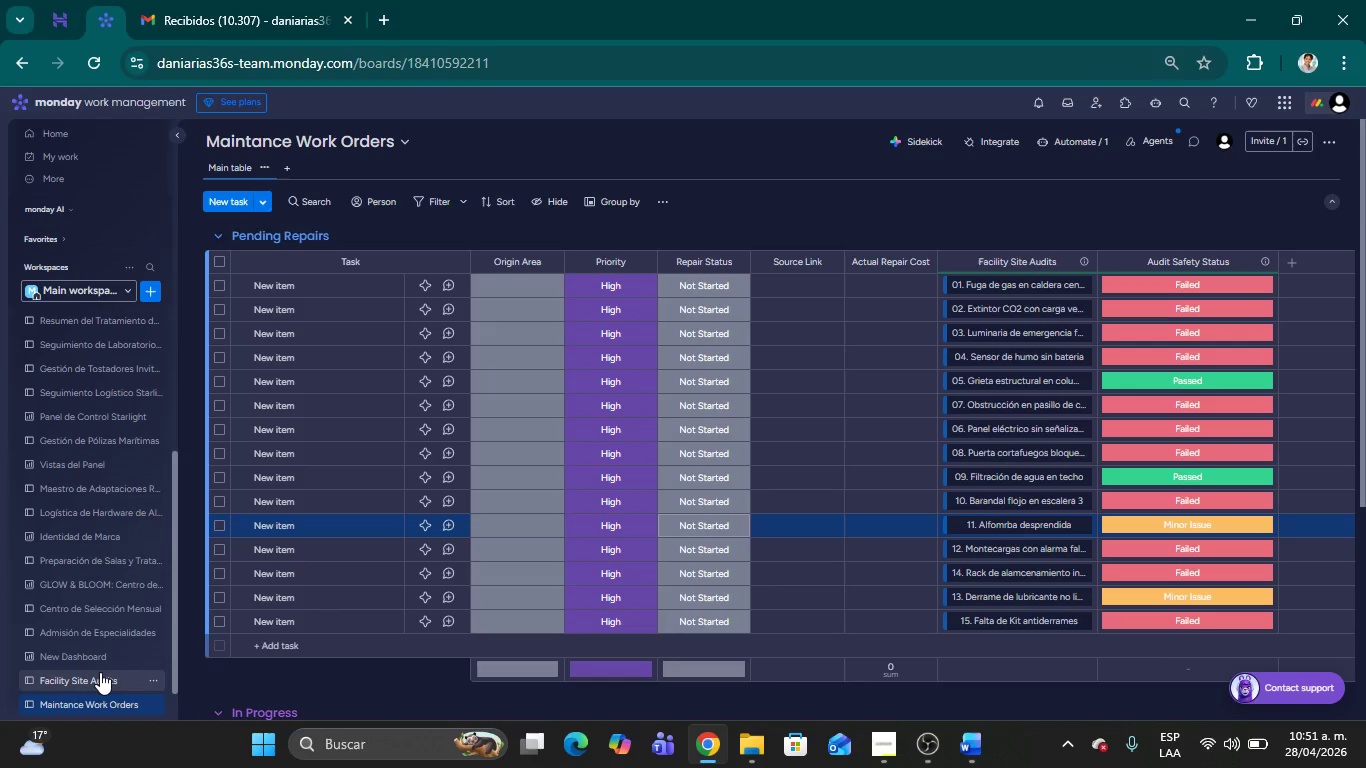 
left_click([100, 672])
 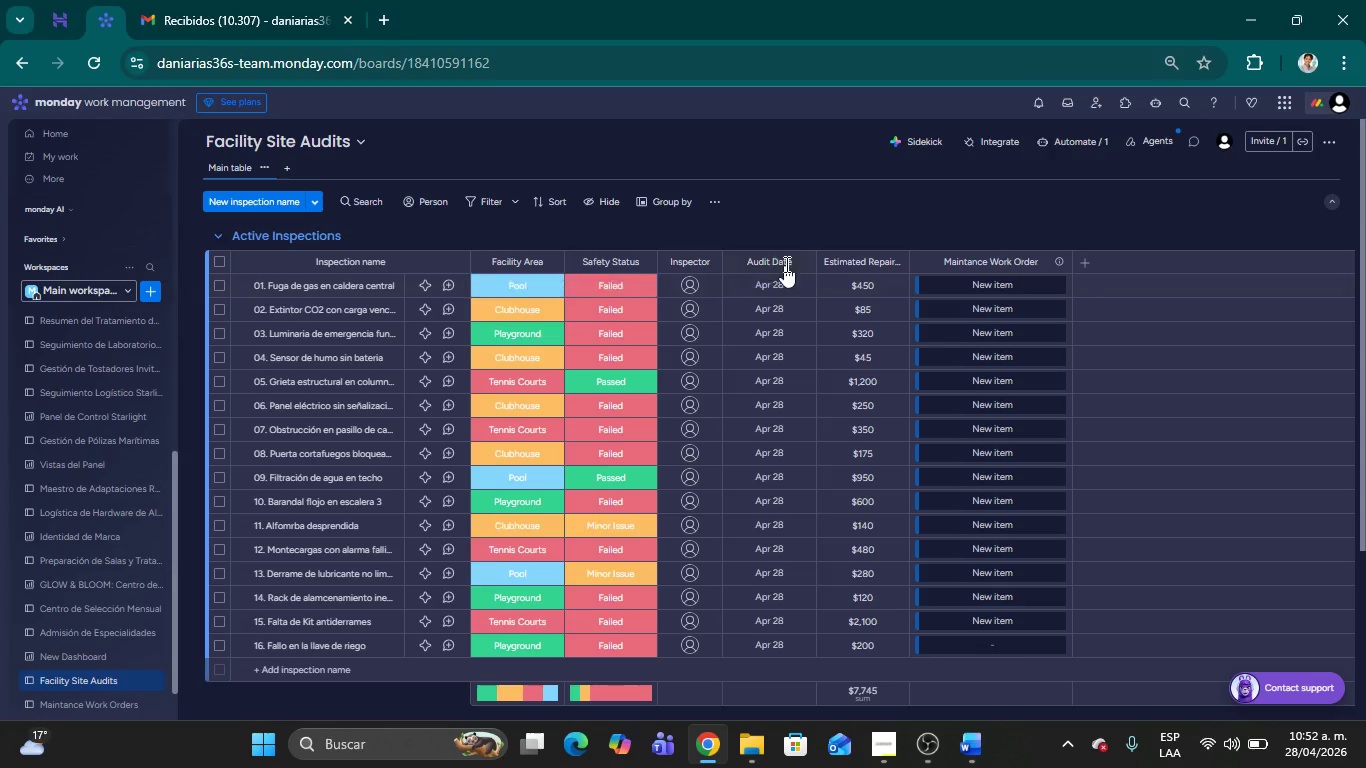 
wait(48.08)
 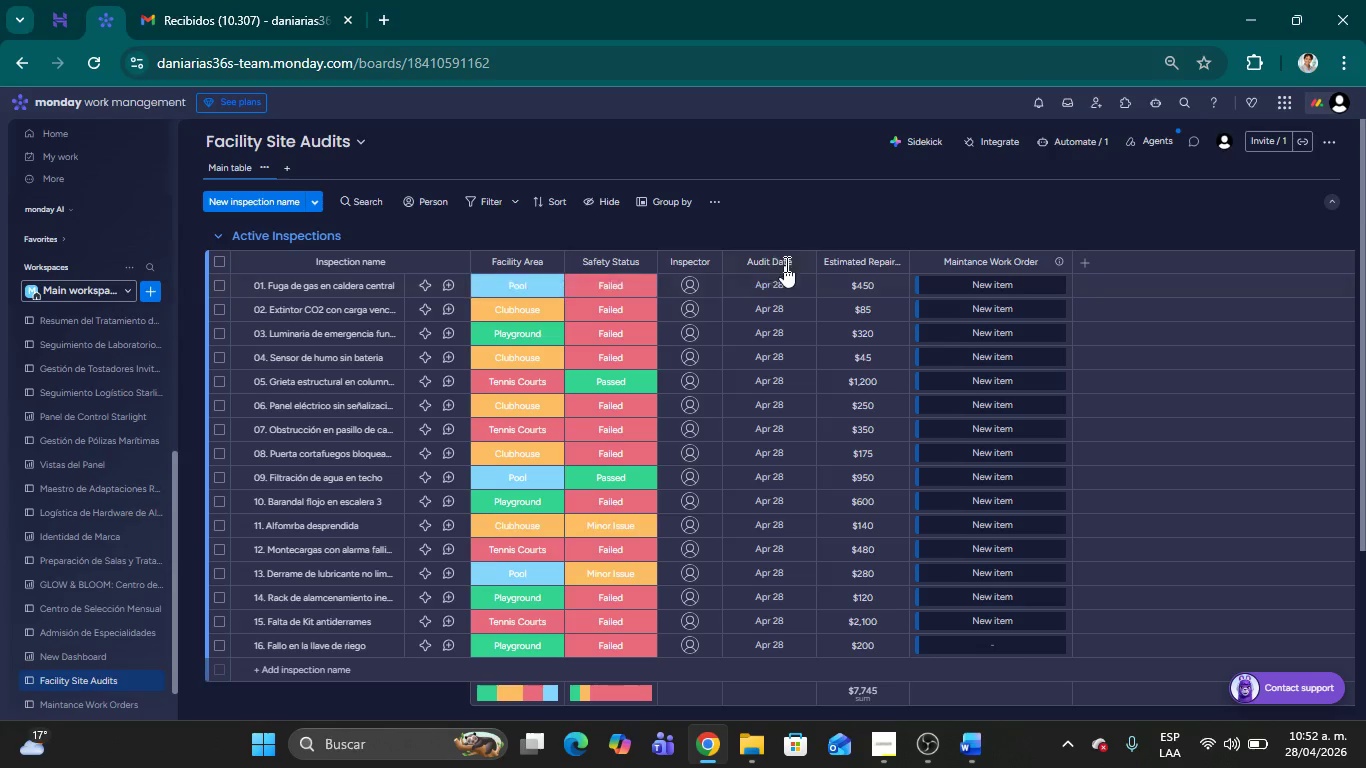 
left_click([601, 384])
 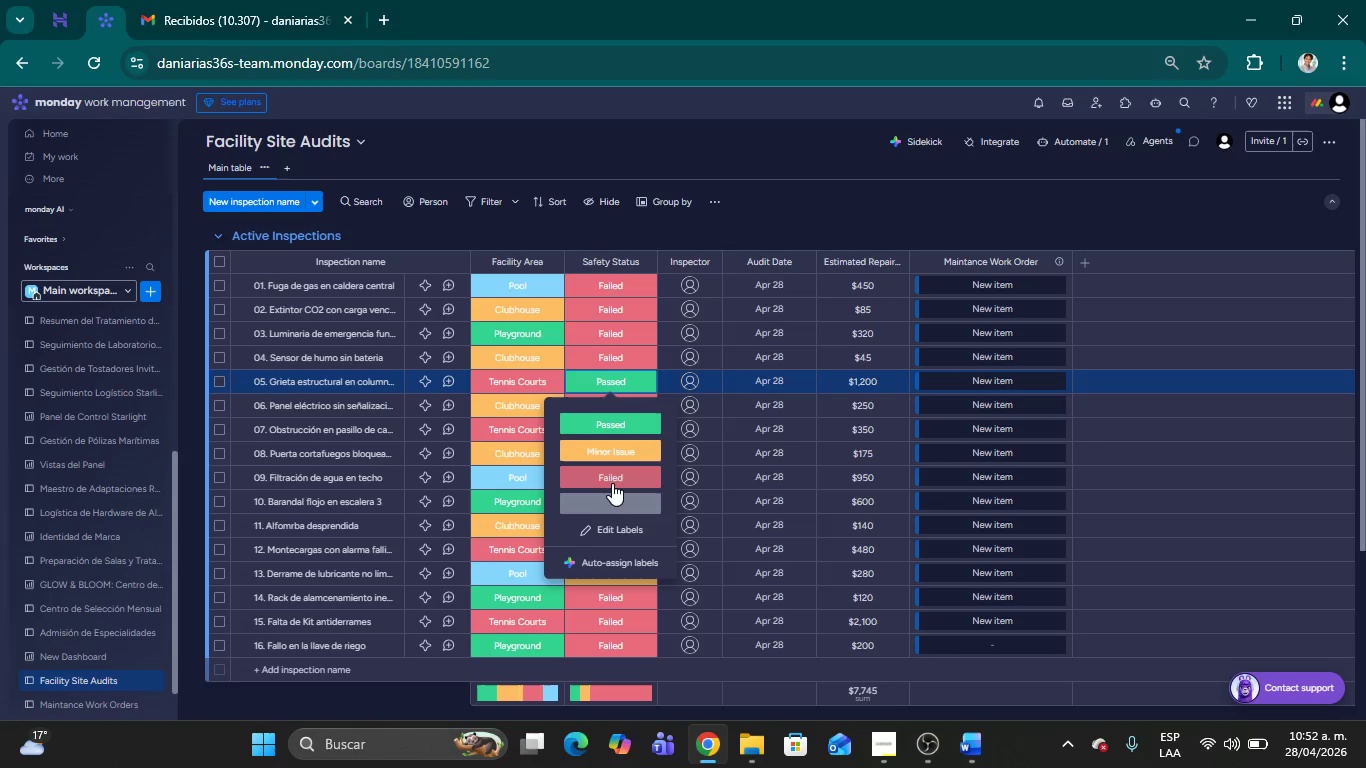 
left_click([612, 483])
 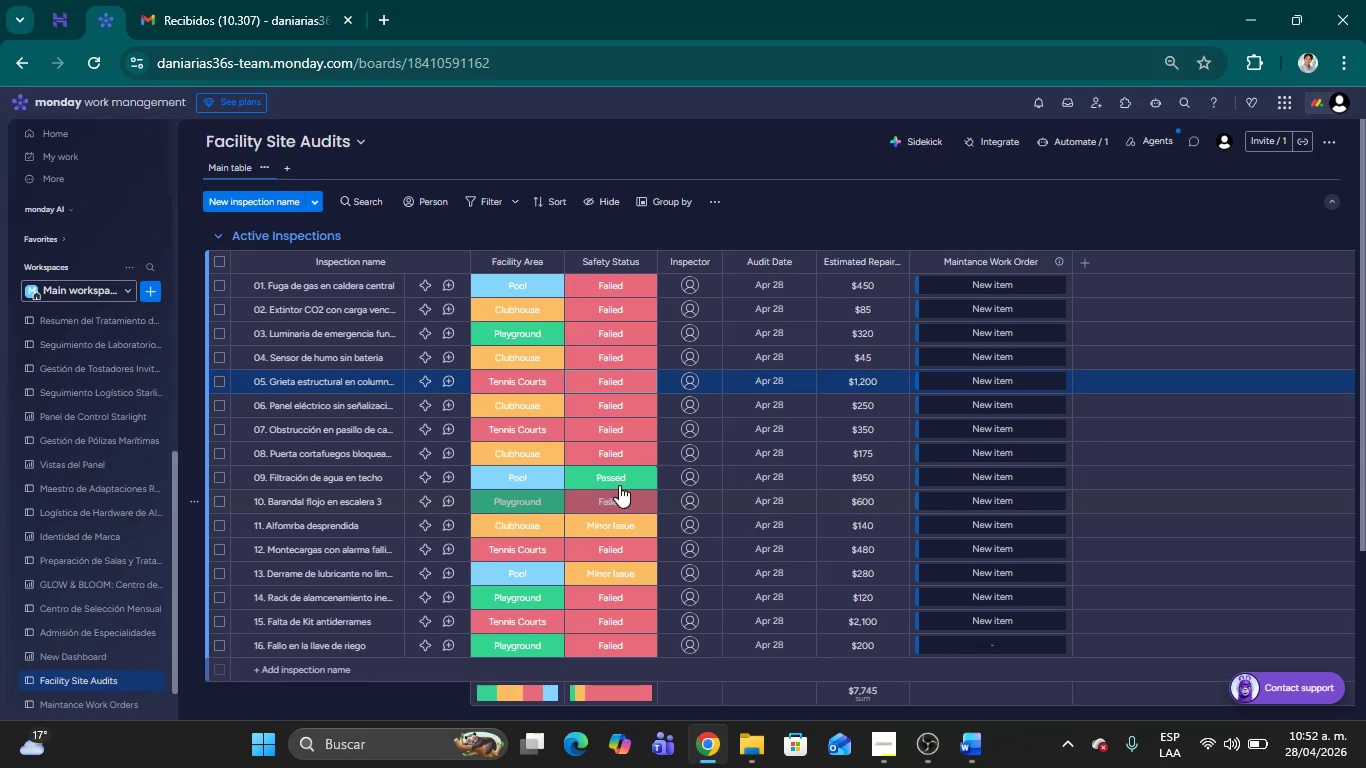 
left_click([612, 477])
 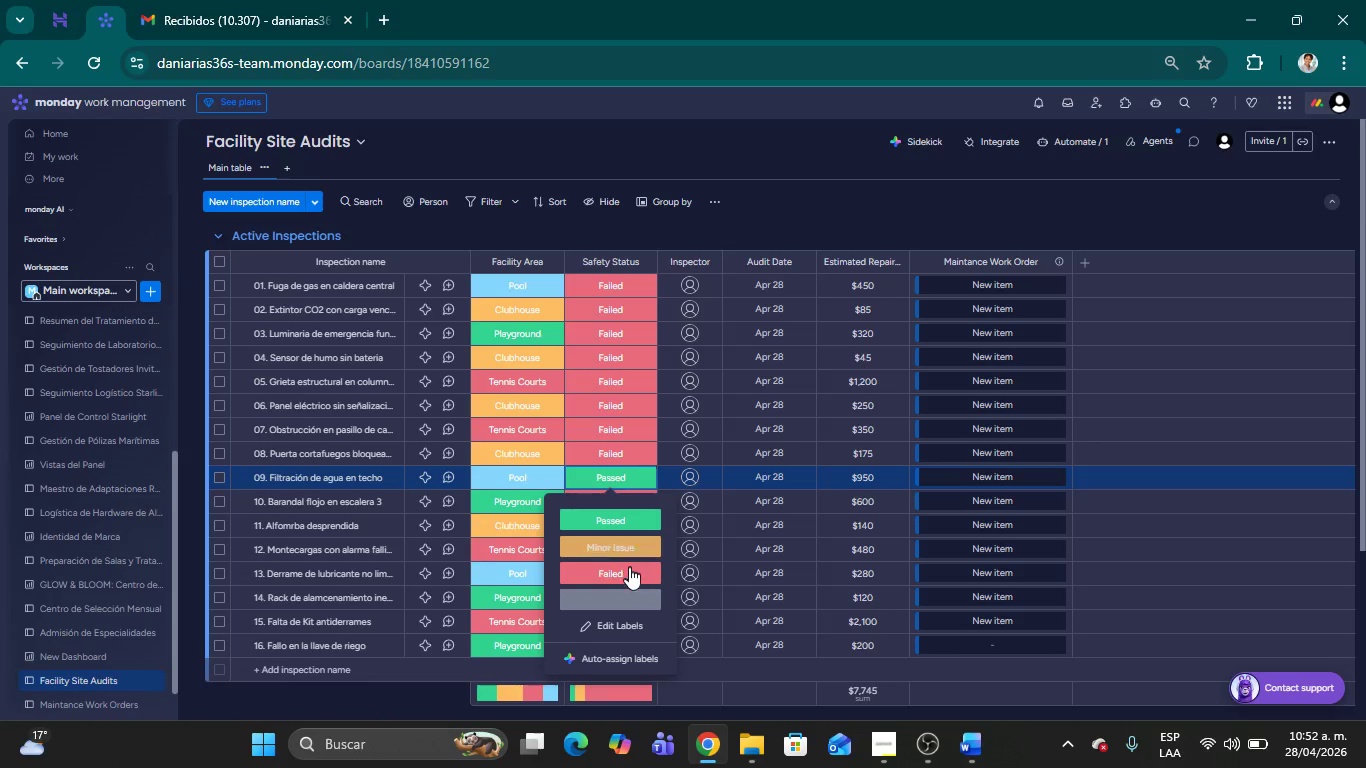 
left_click([628, 569])
 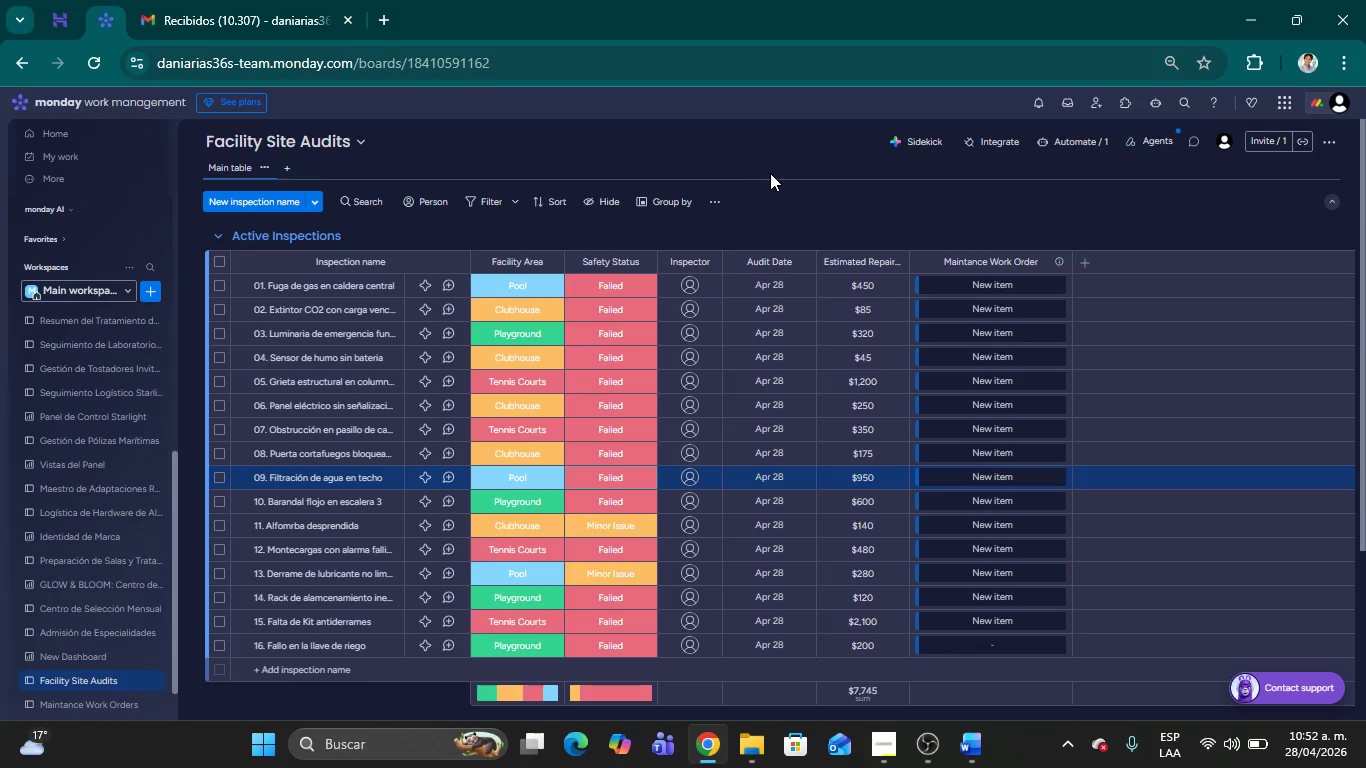 
left_click([757, 149])
 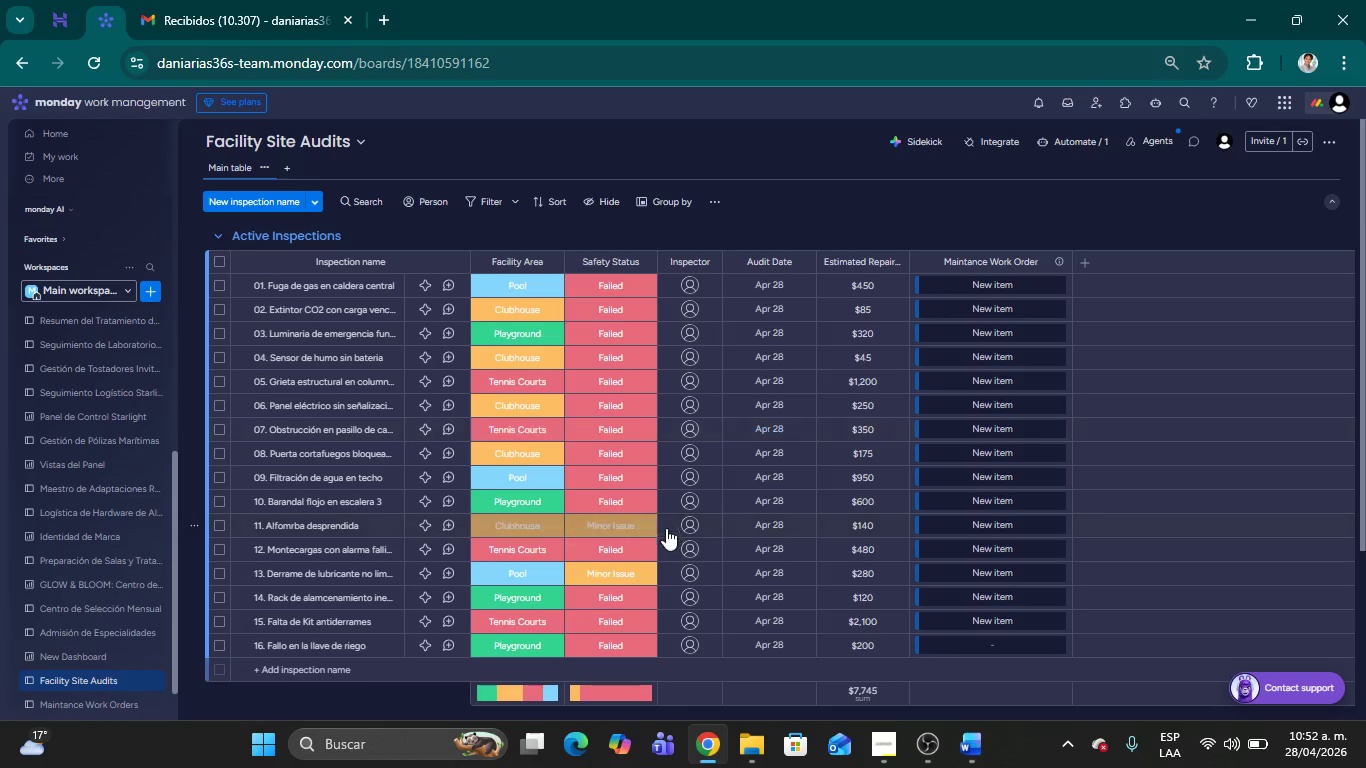 
left_click([1075, 140])
 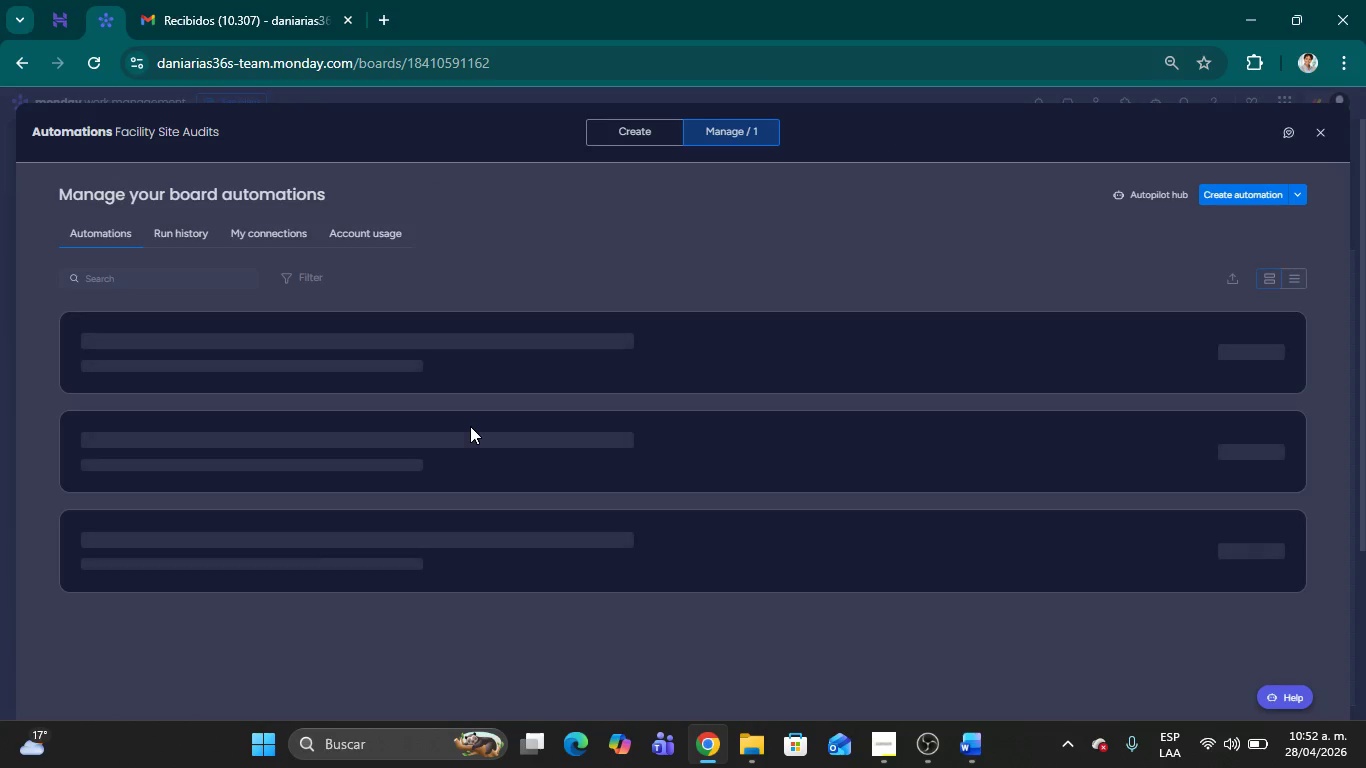 
wait(10.45)
 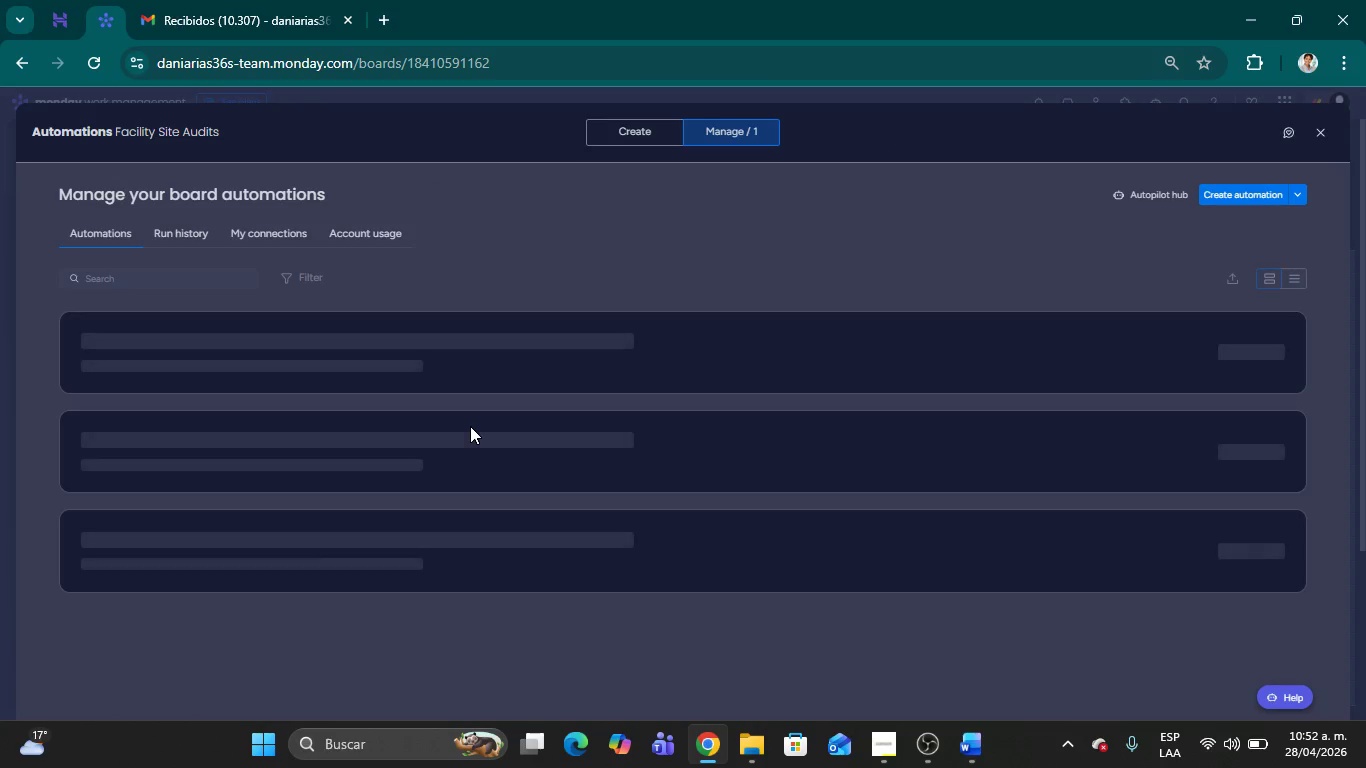 
left_click([495, 357])
 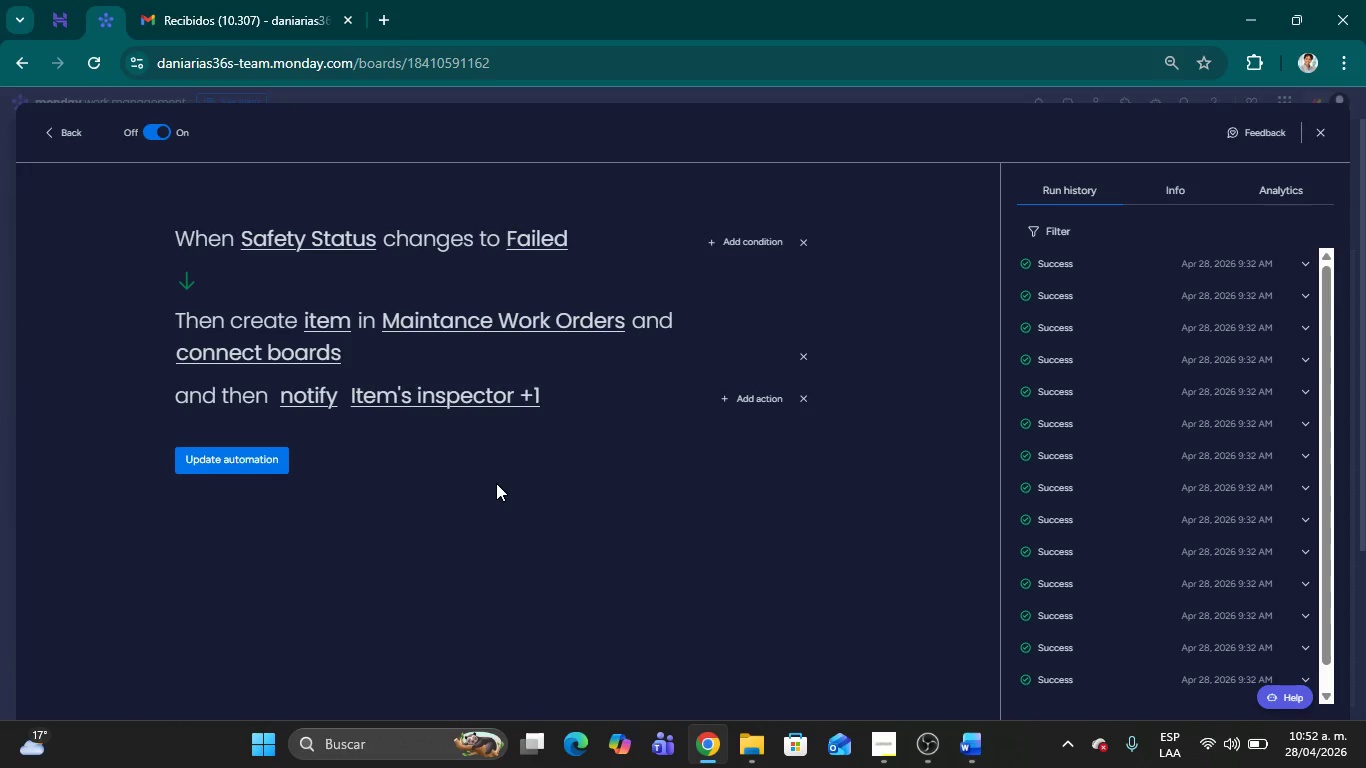 
wait(6.39)
 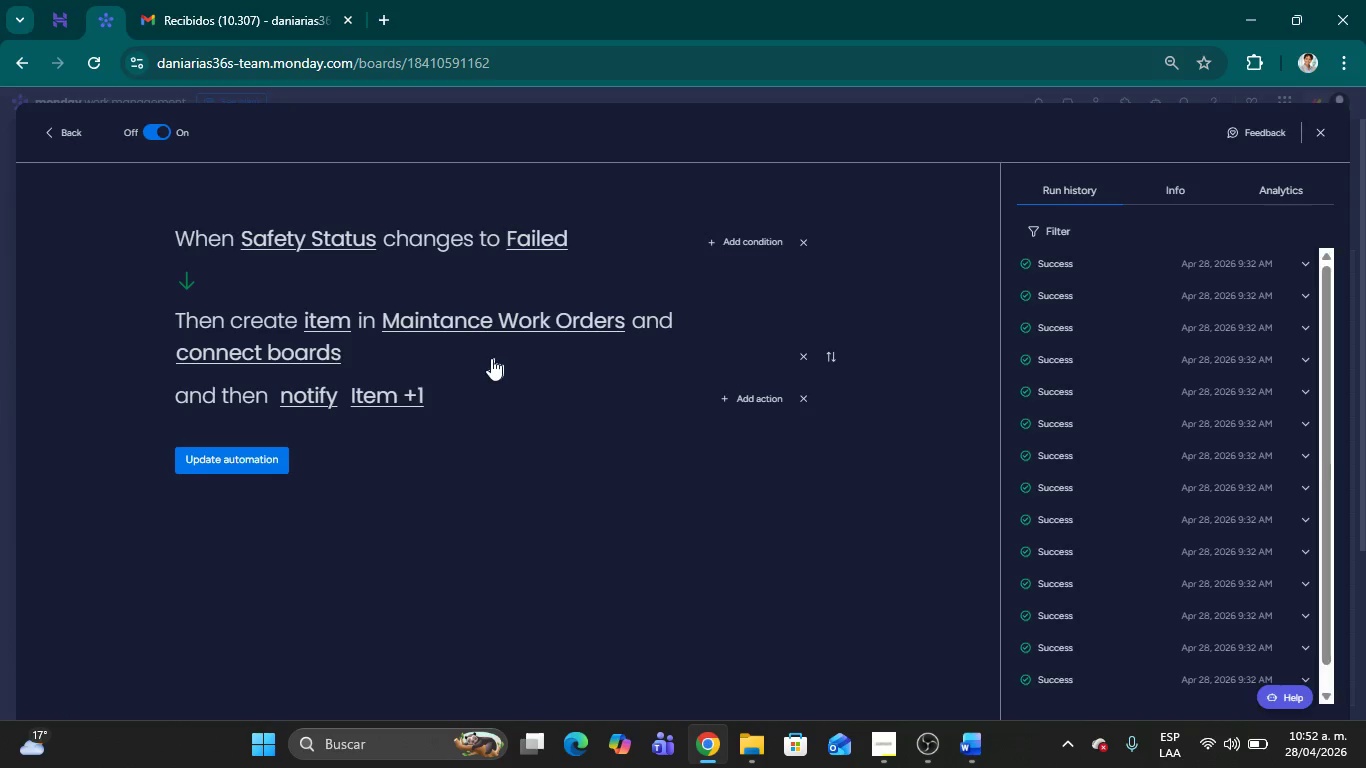 
left_click([327, 315])
 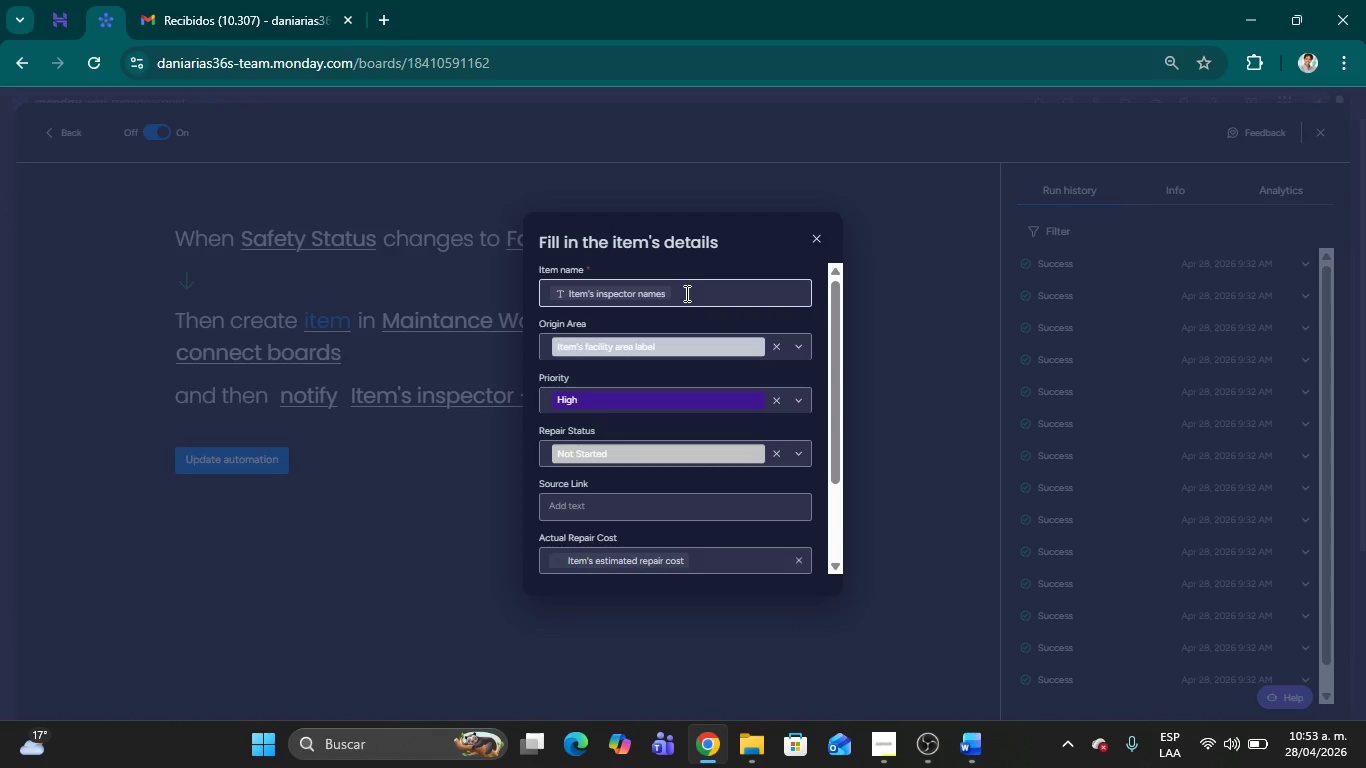 
wait(25.41)
 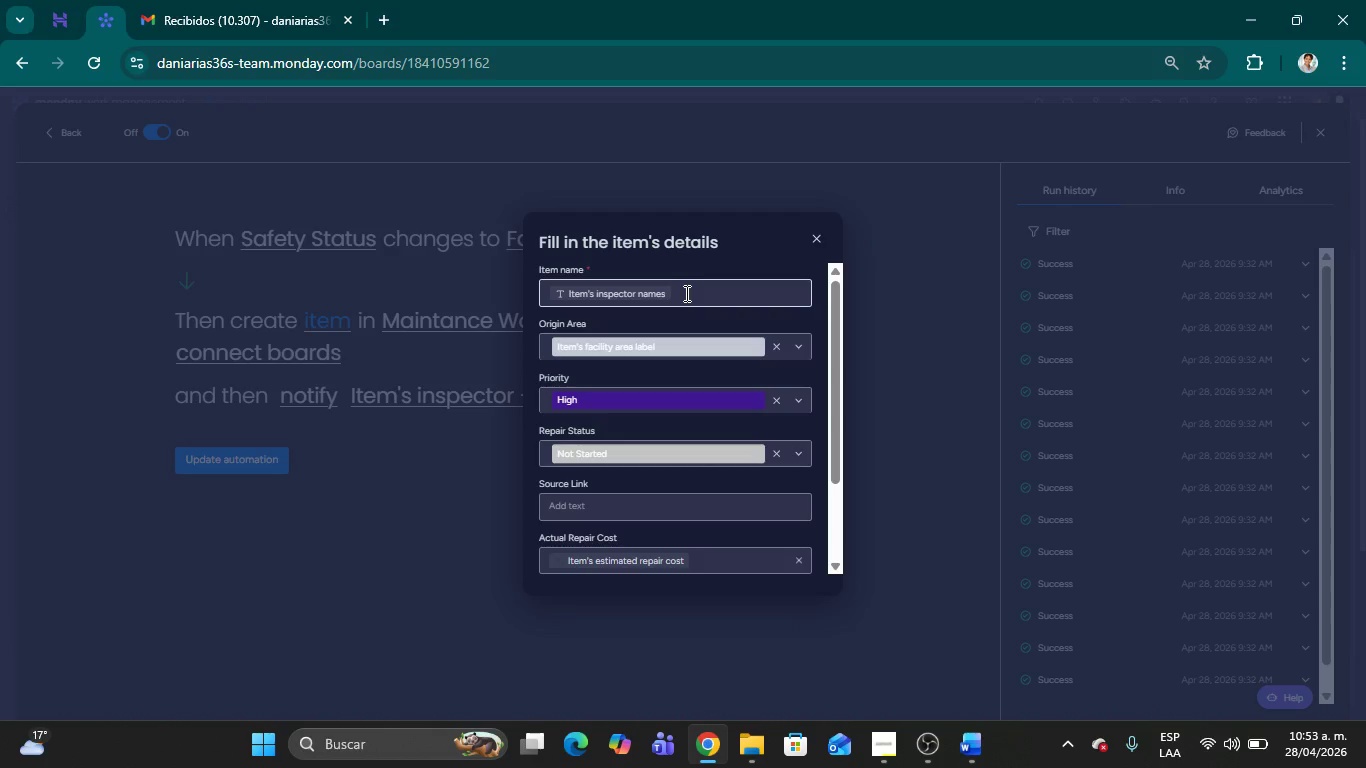 
left_click([696, 297])
 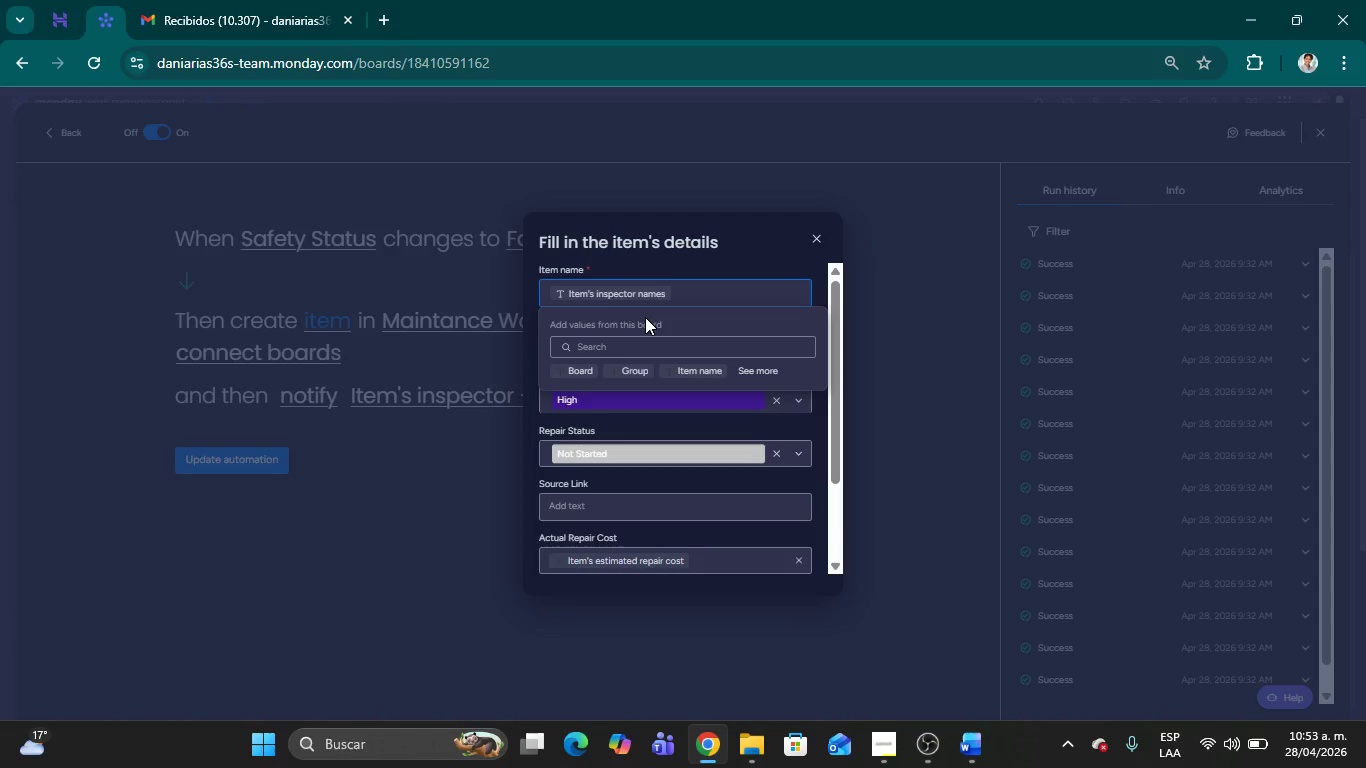 
wait(16.64)
 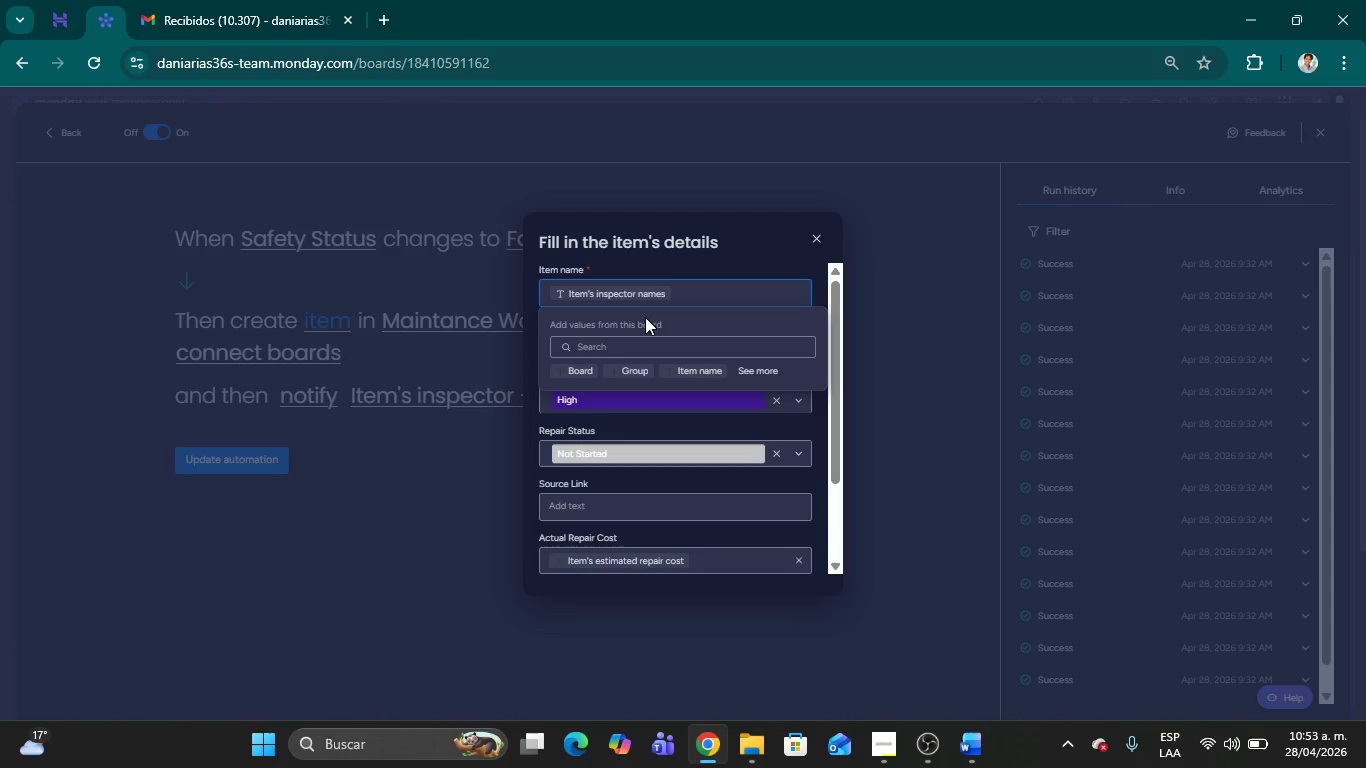 
left_click([682, 291])
 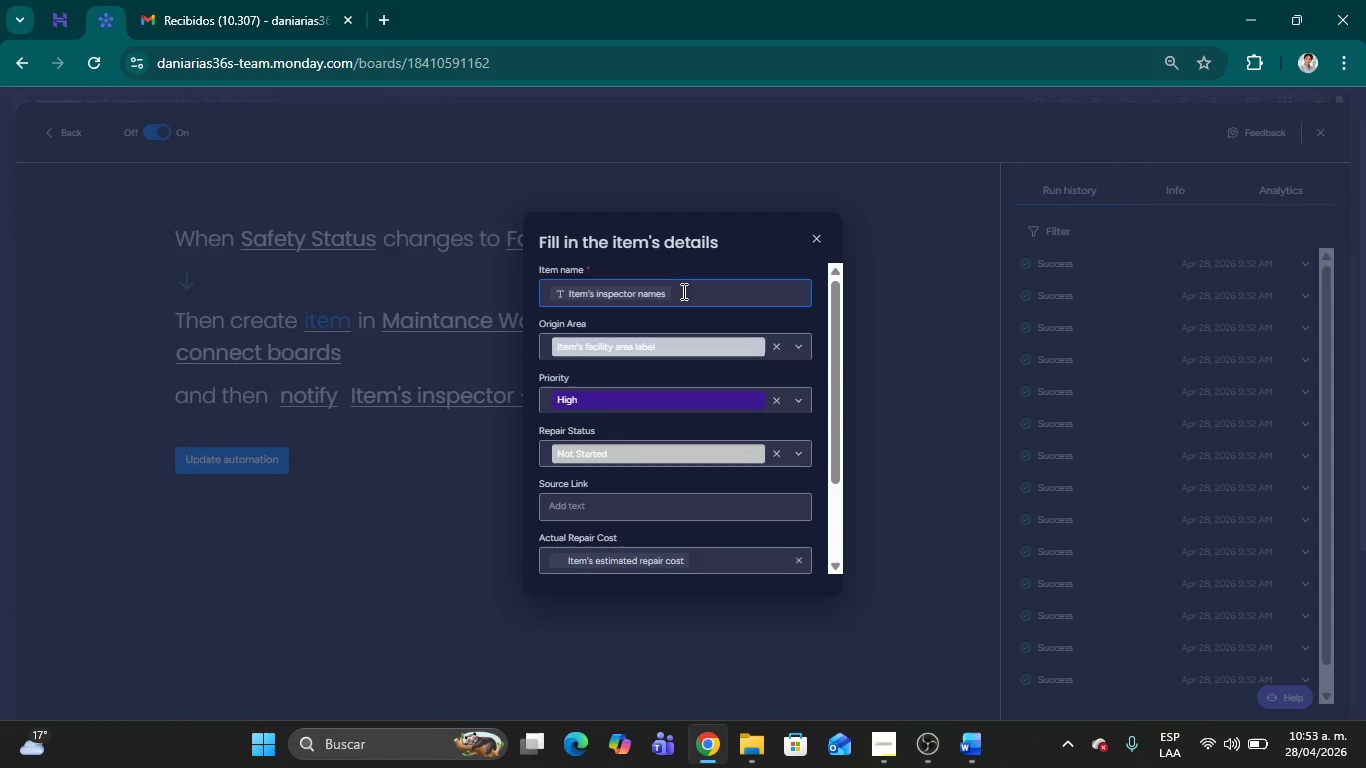 
left_click([682, 291])
 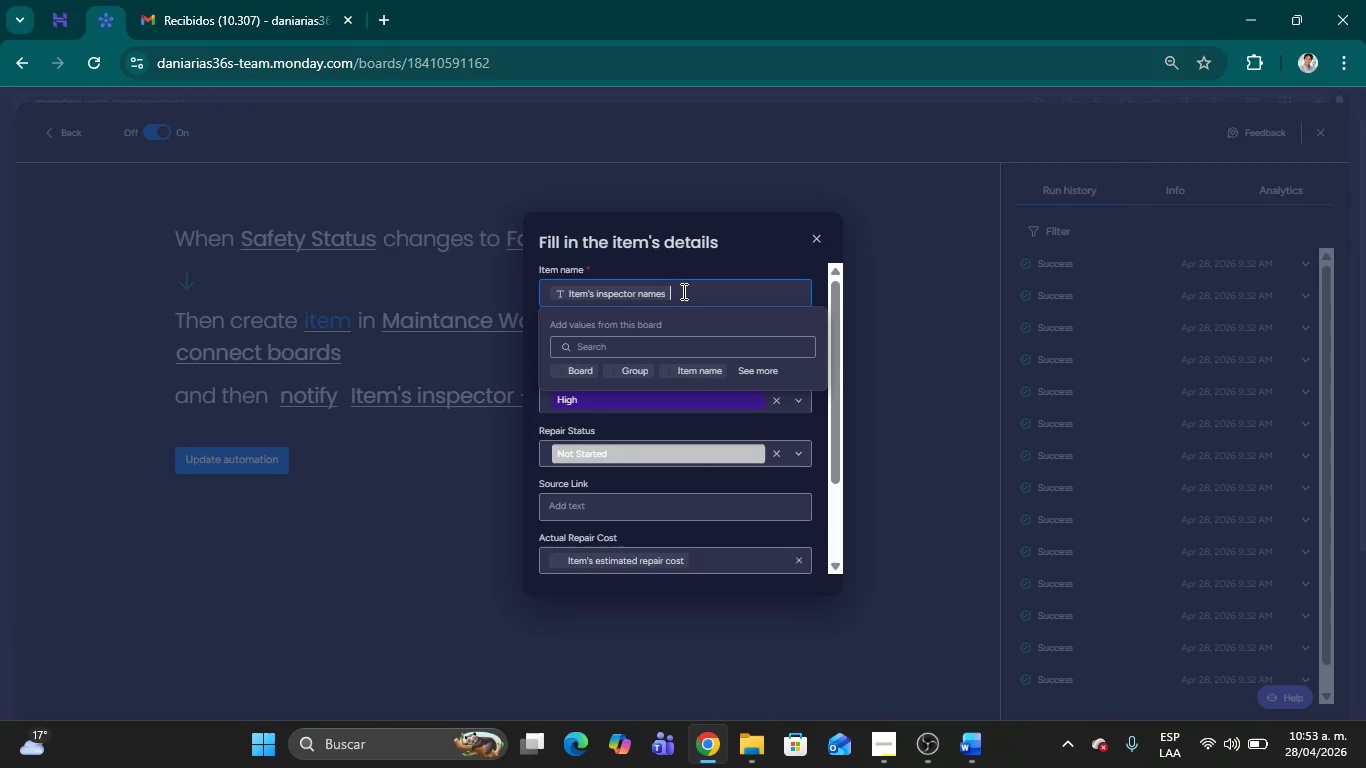 
hold_key(key=Backspace, duration=0.83)
 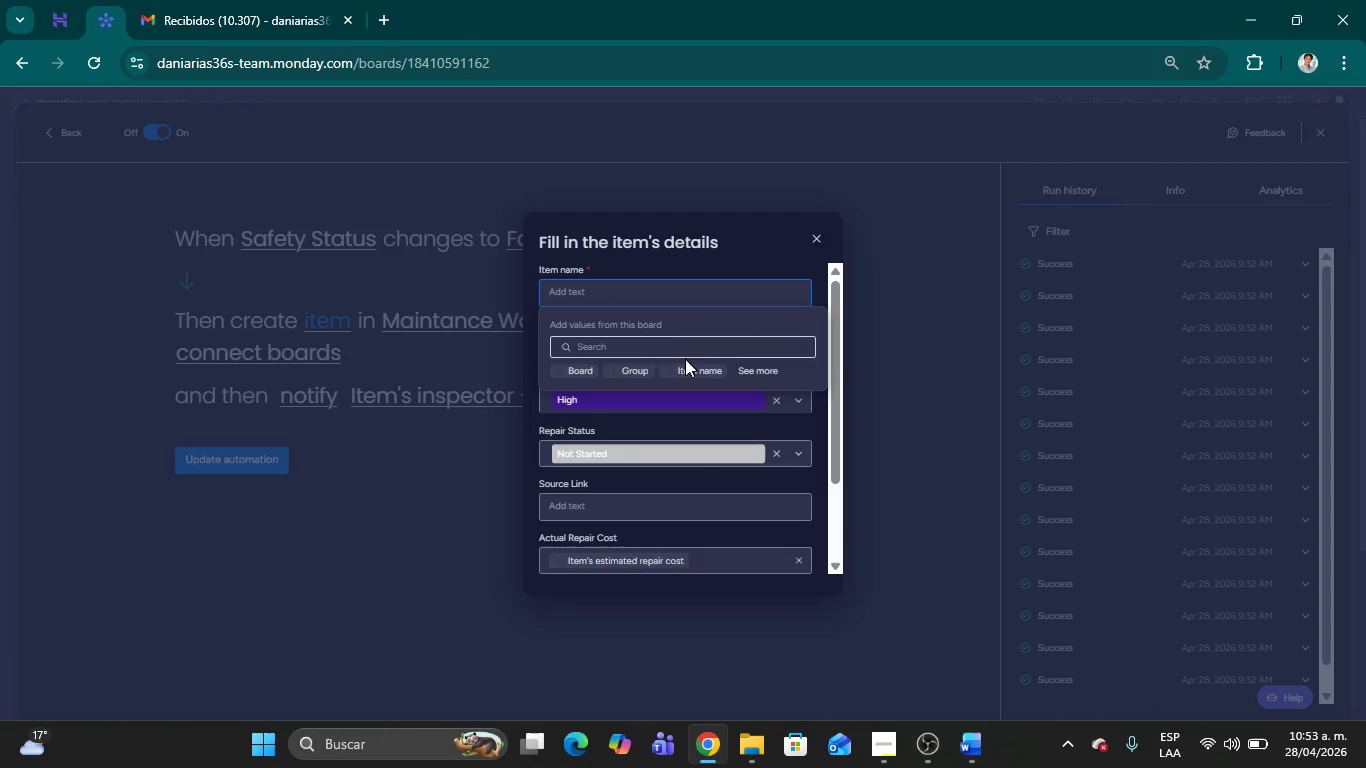 
left_click([688, 370])
 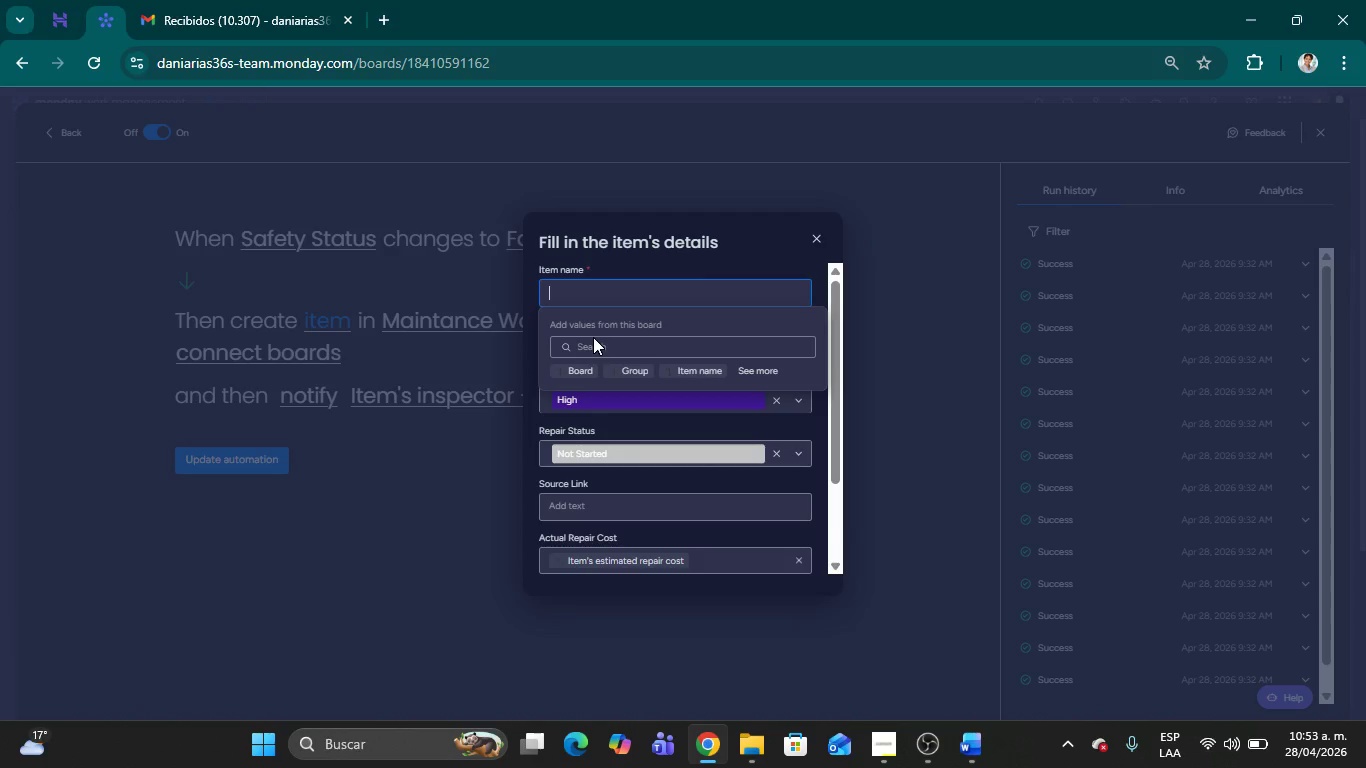 
left_click([658, 343])
 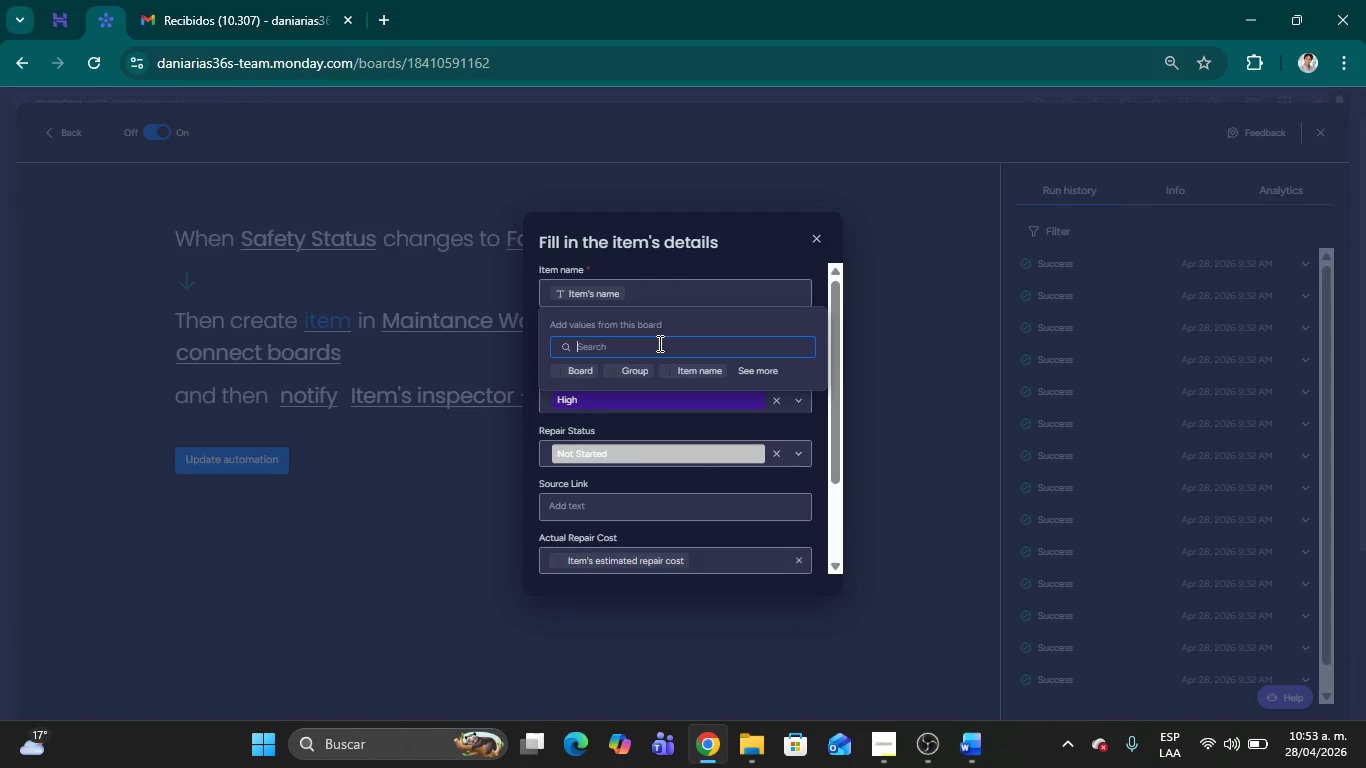 
type(nam)
 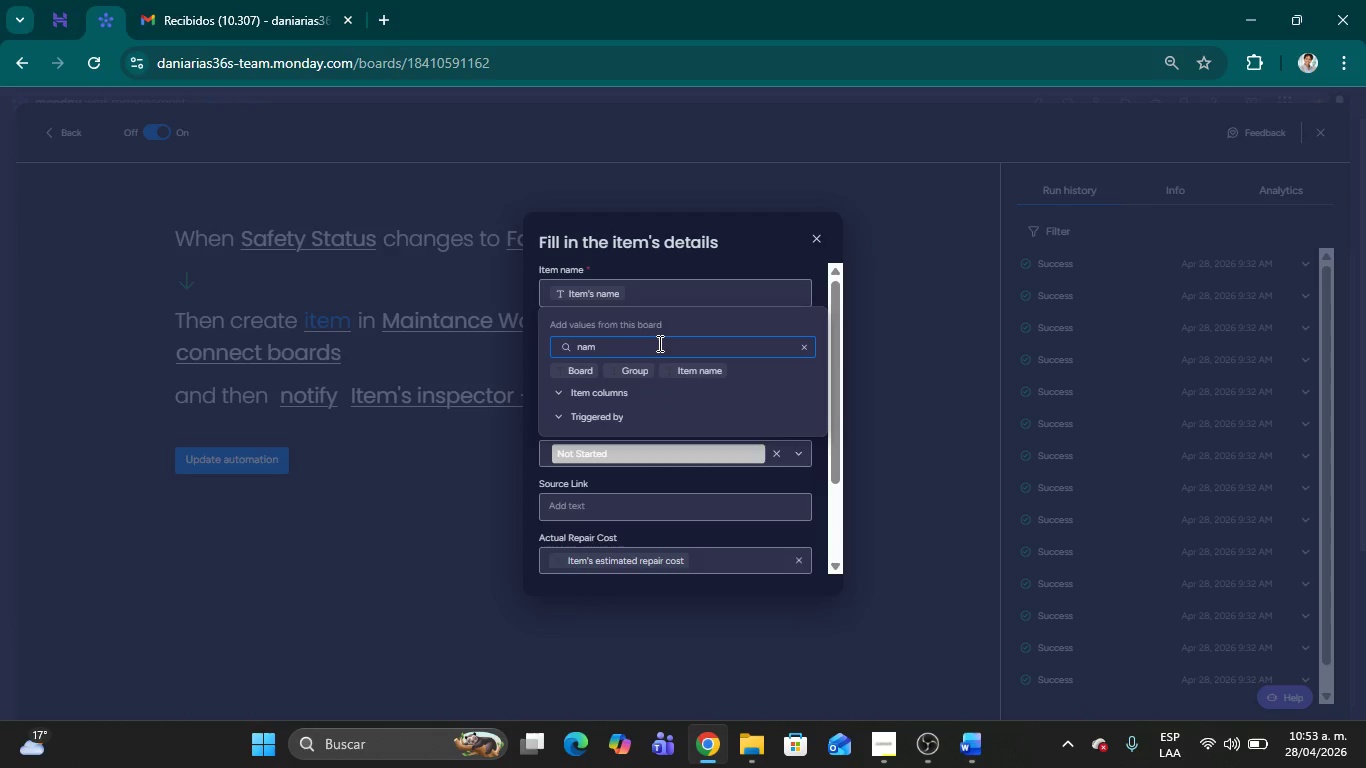 
key(E)
 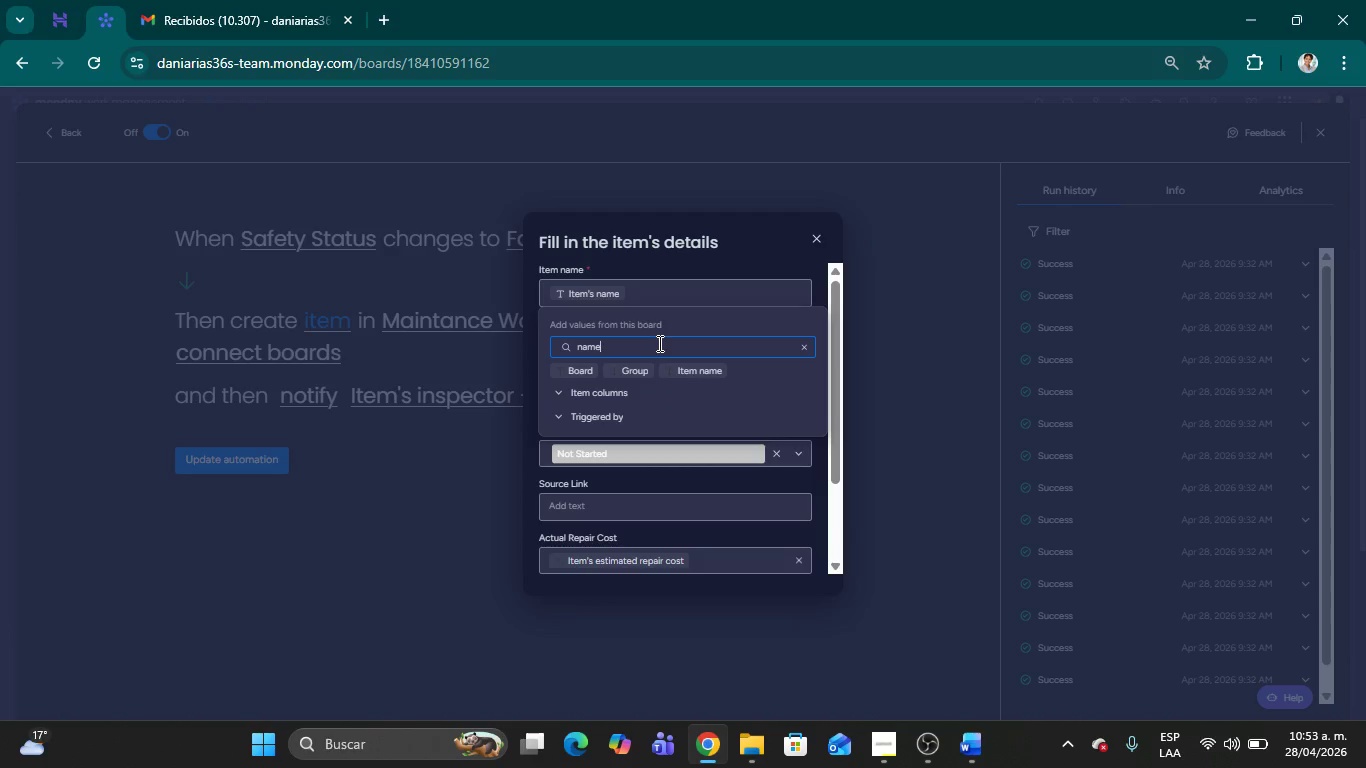 
key(Backspace)
 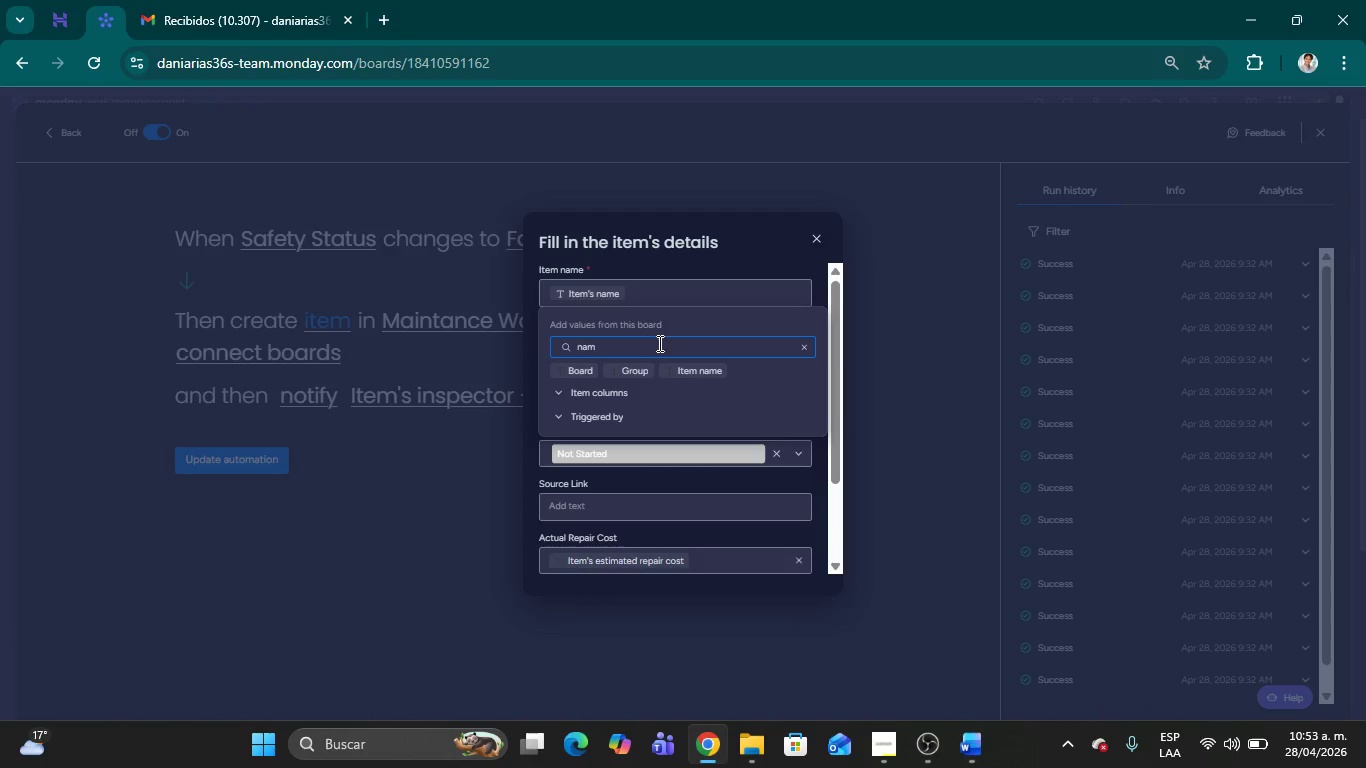 
key(Backspace)
 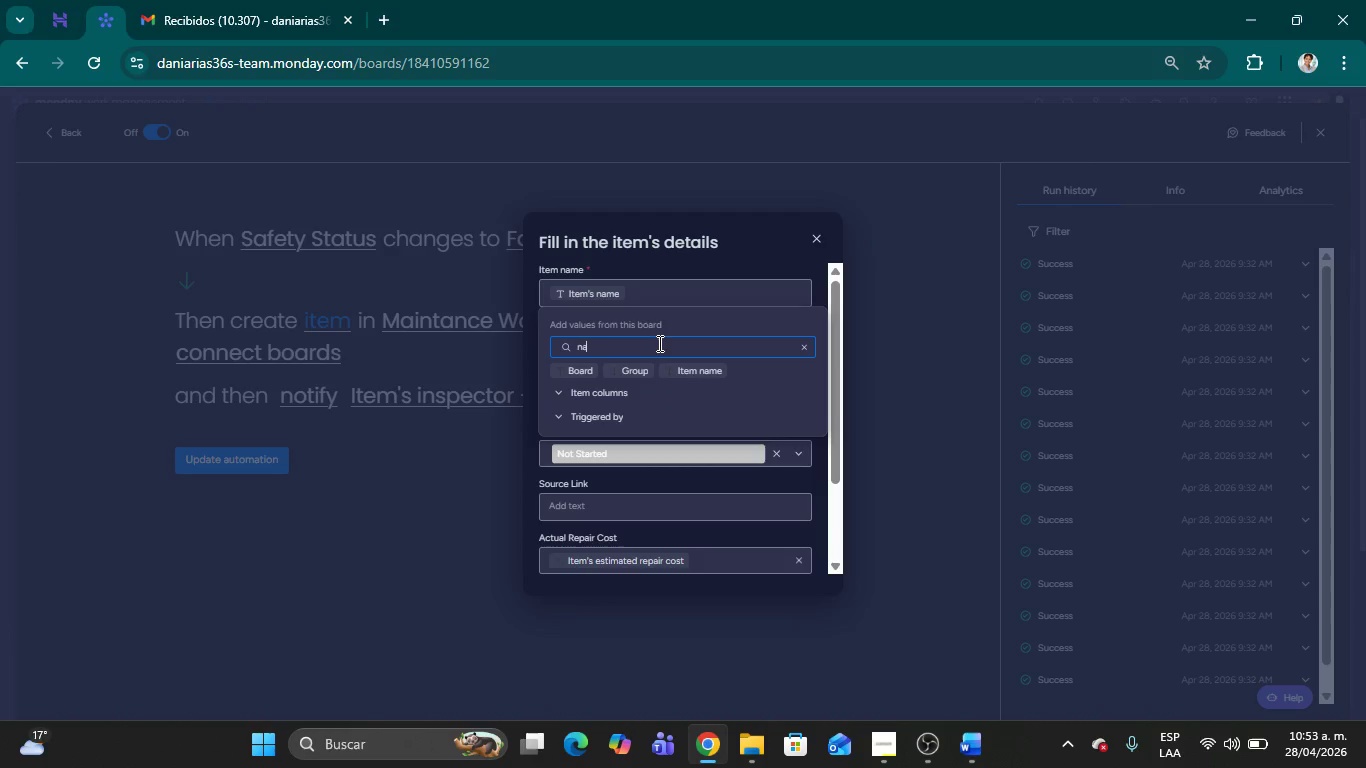 
key(Backspace)
 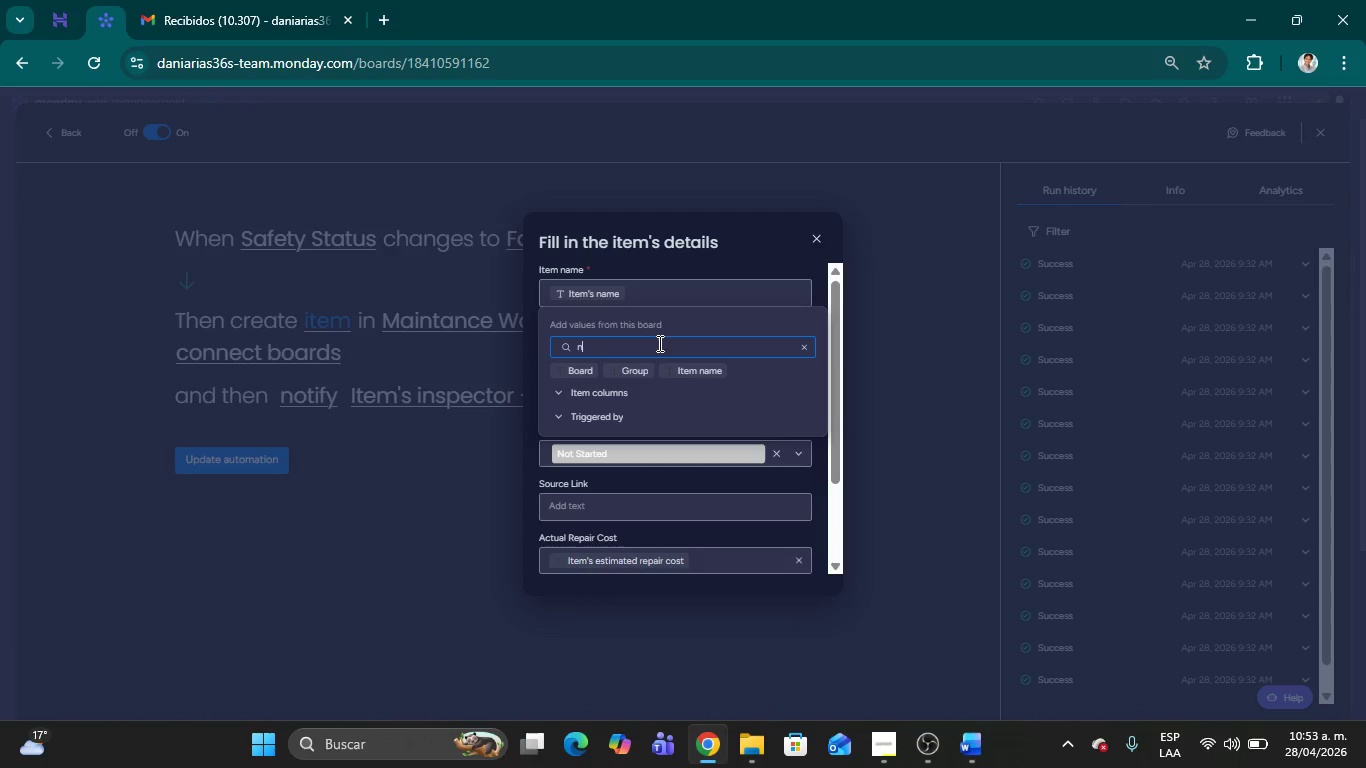 
key(Backspace)
 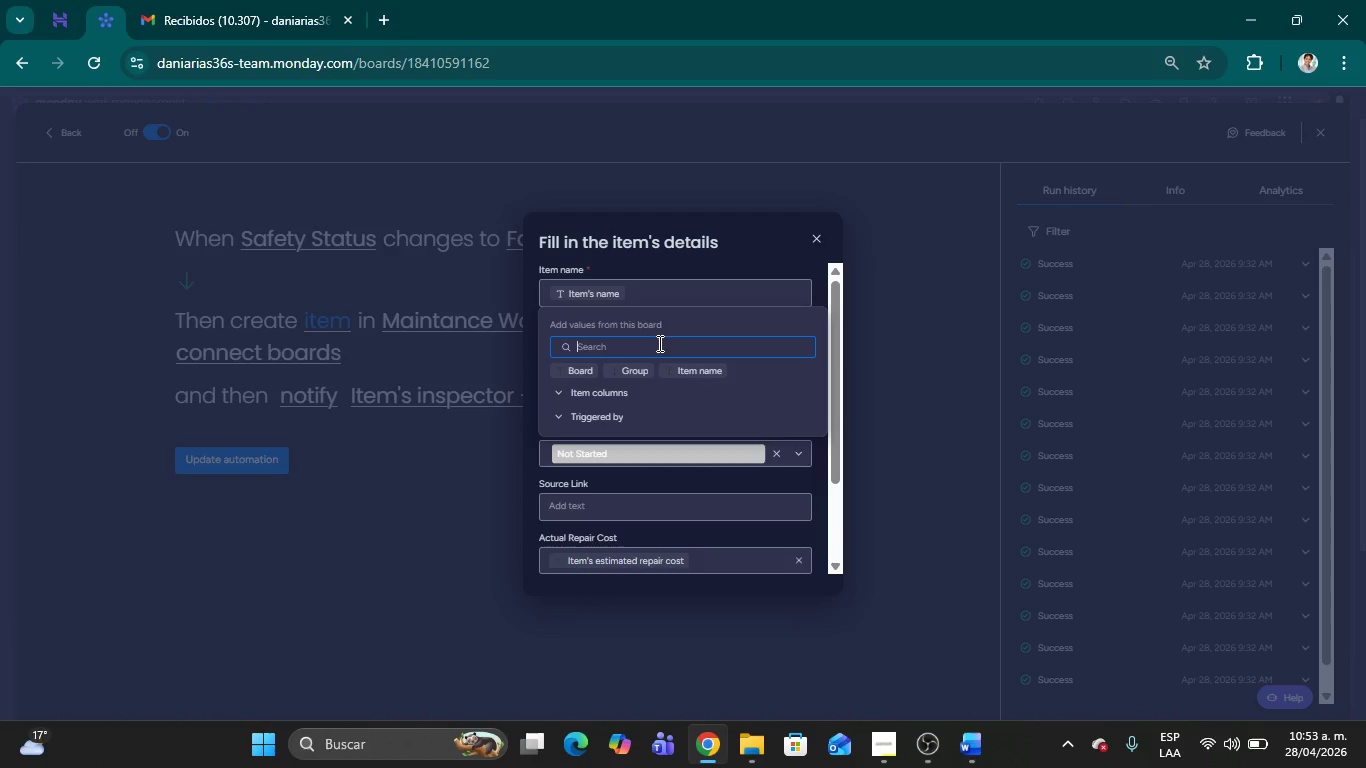 
key(Backspace)
 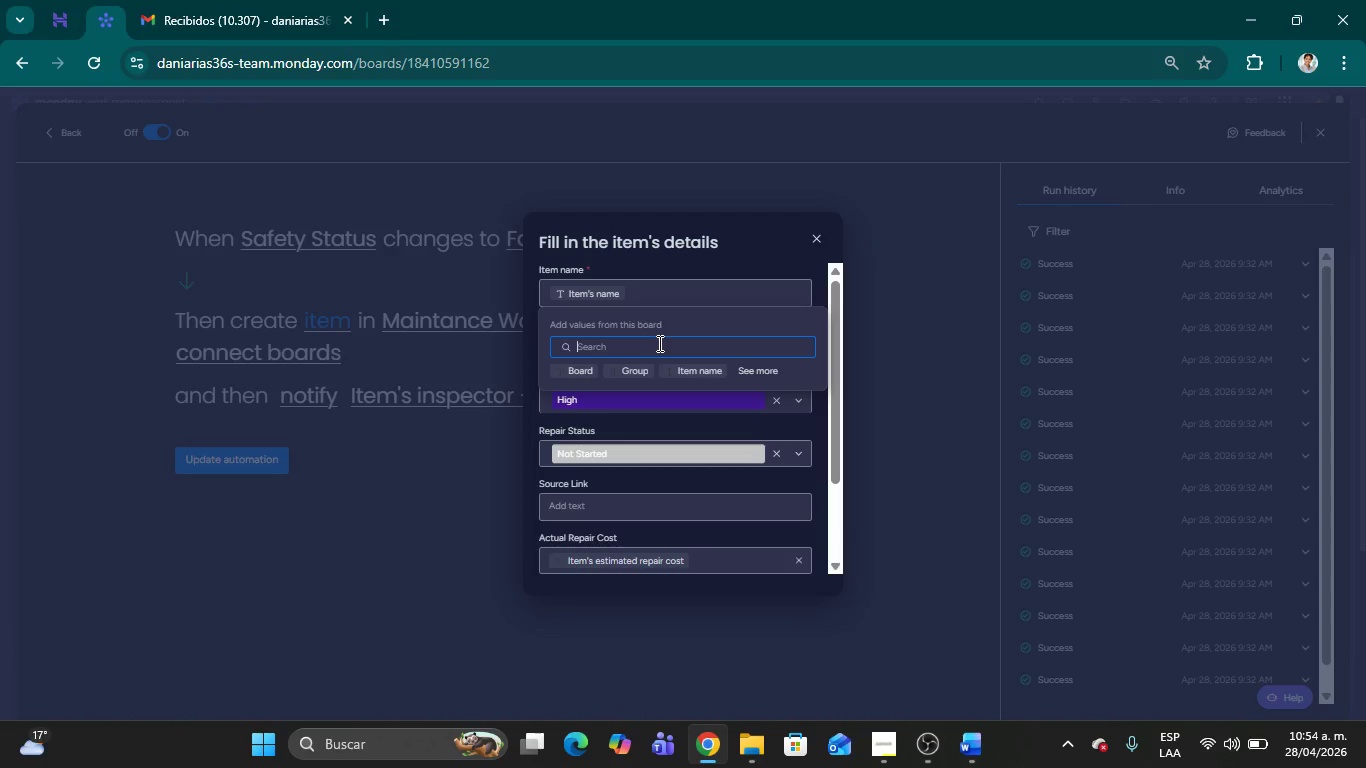 
wait(29.02)
 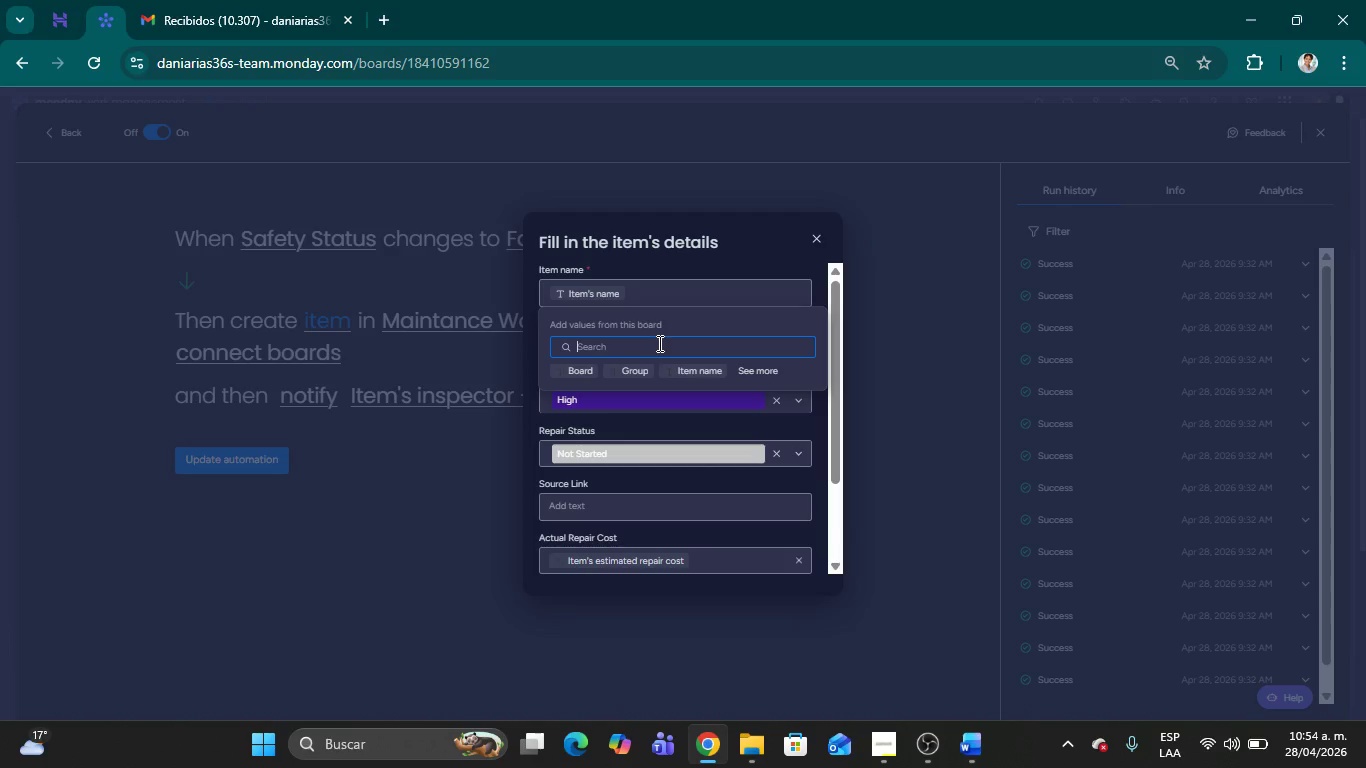 
left_click([627, 294])
 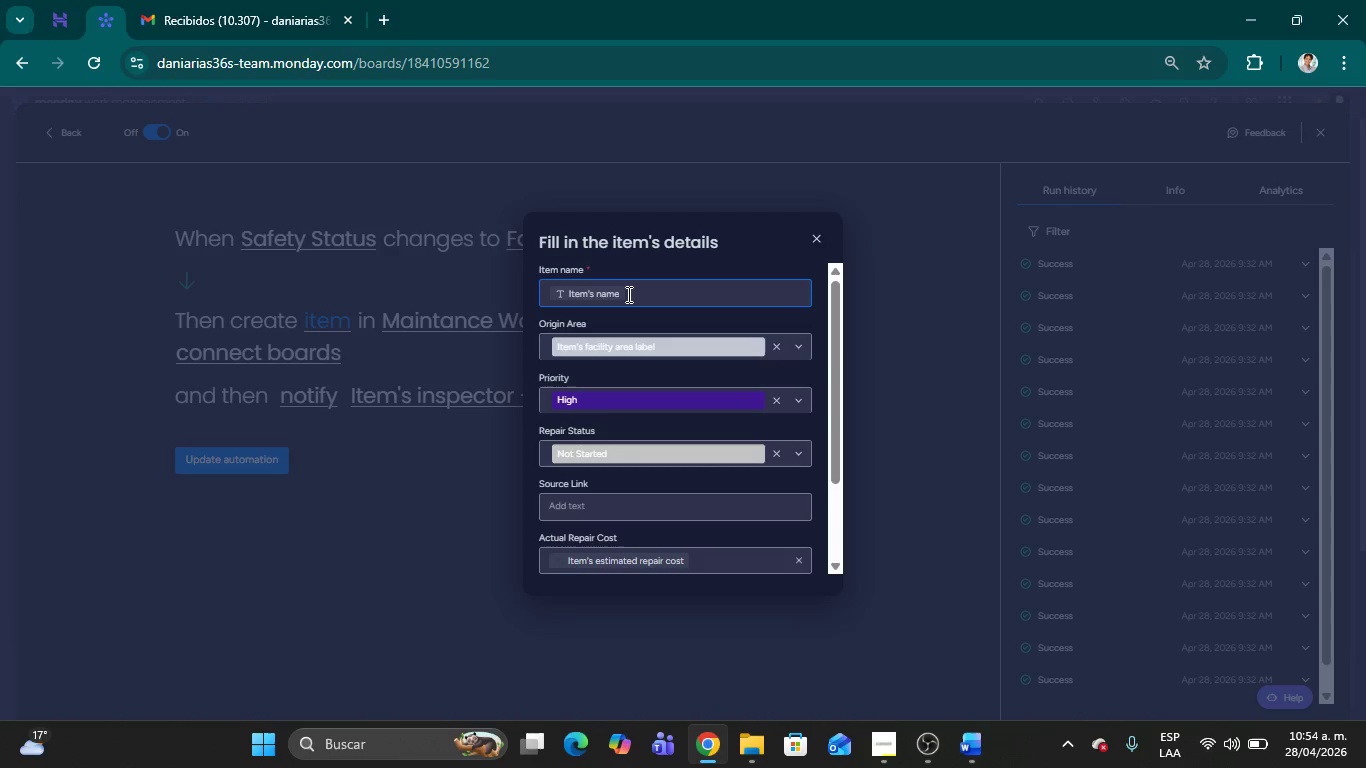 
key(Backspace)
key(Backspace)
key(Backspace)
key(Backspace)
type(inspe)
key(Backspace)
key(Backspace)
key(Backspace)
key(Backspace)
key(Backspace)
key(Backspace)
 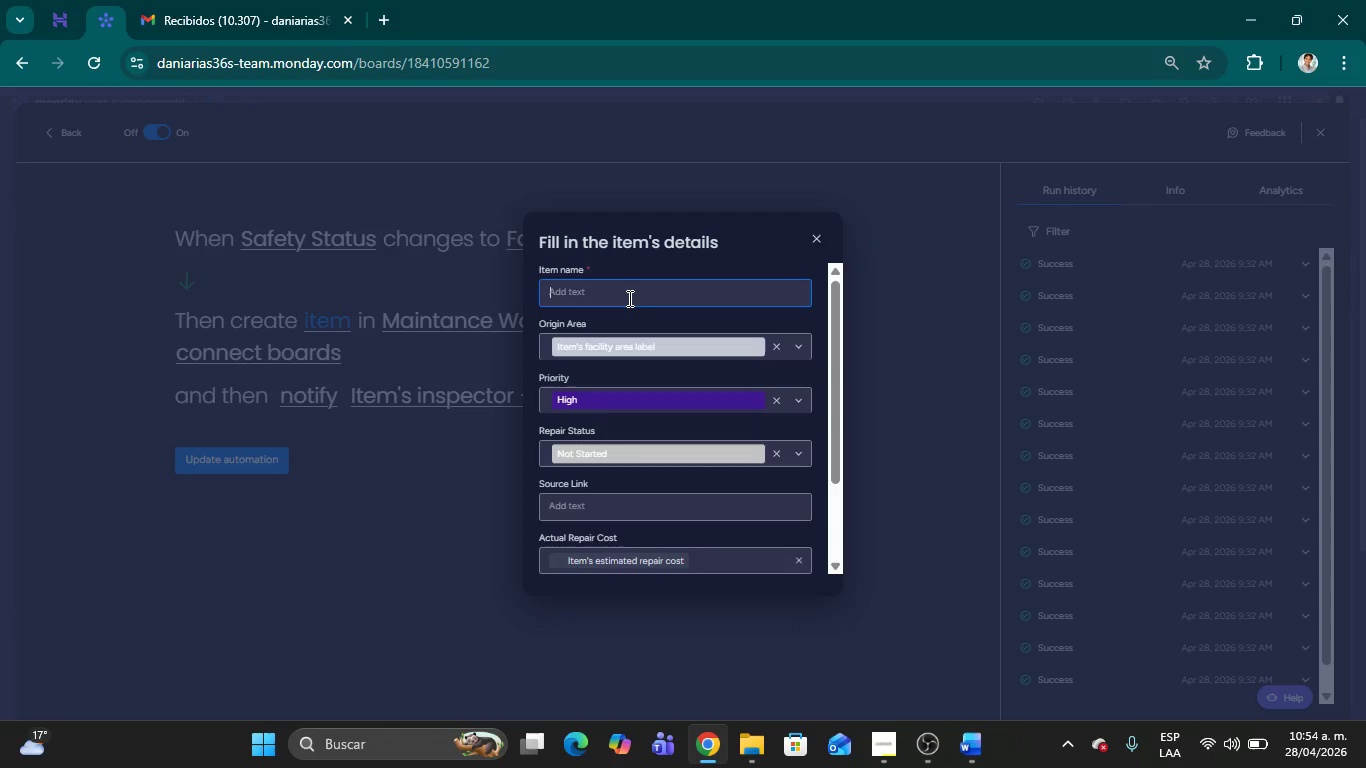 
left_click([628, 298])
 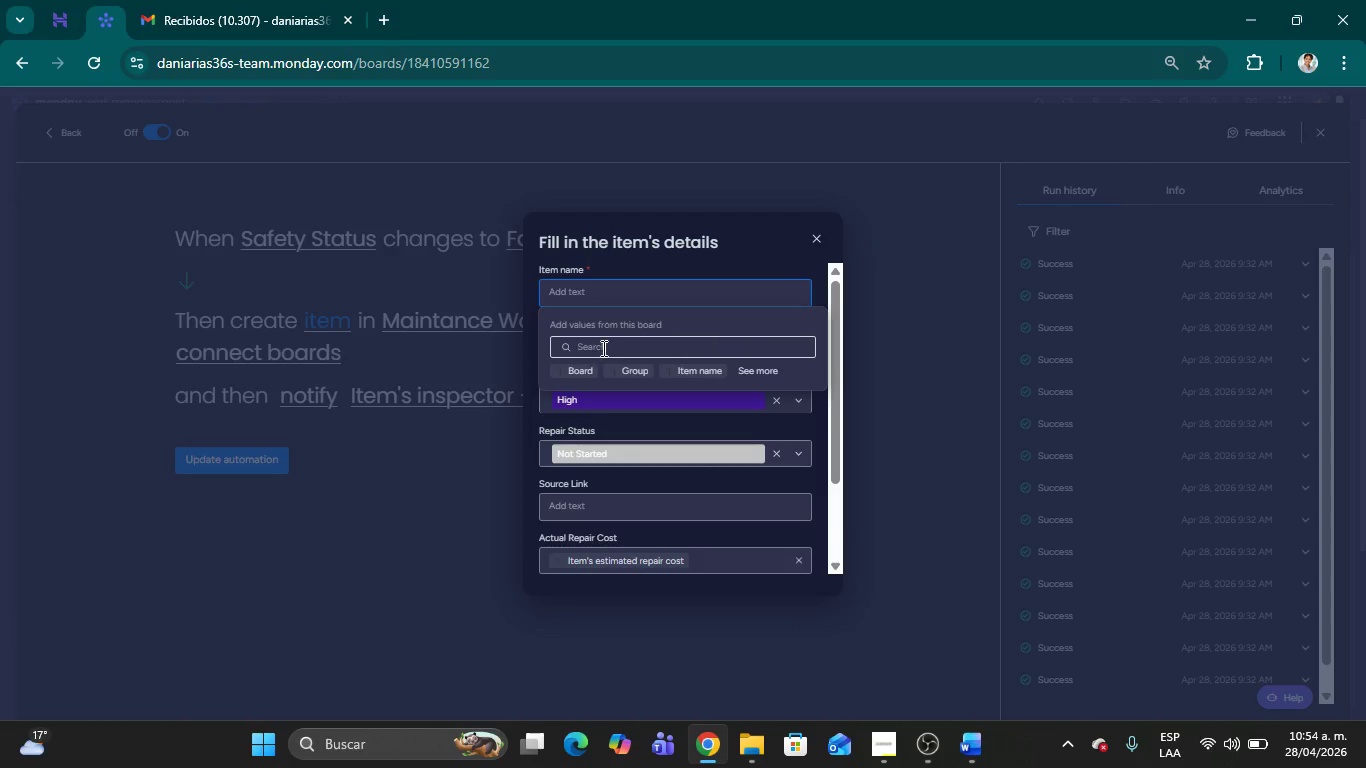 
left_click([601, 347])
 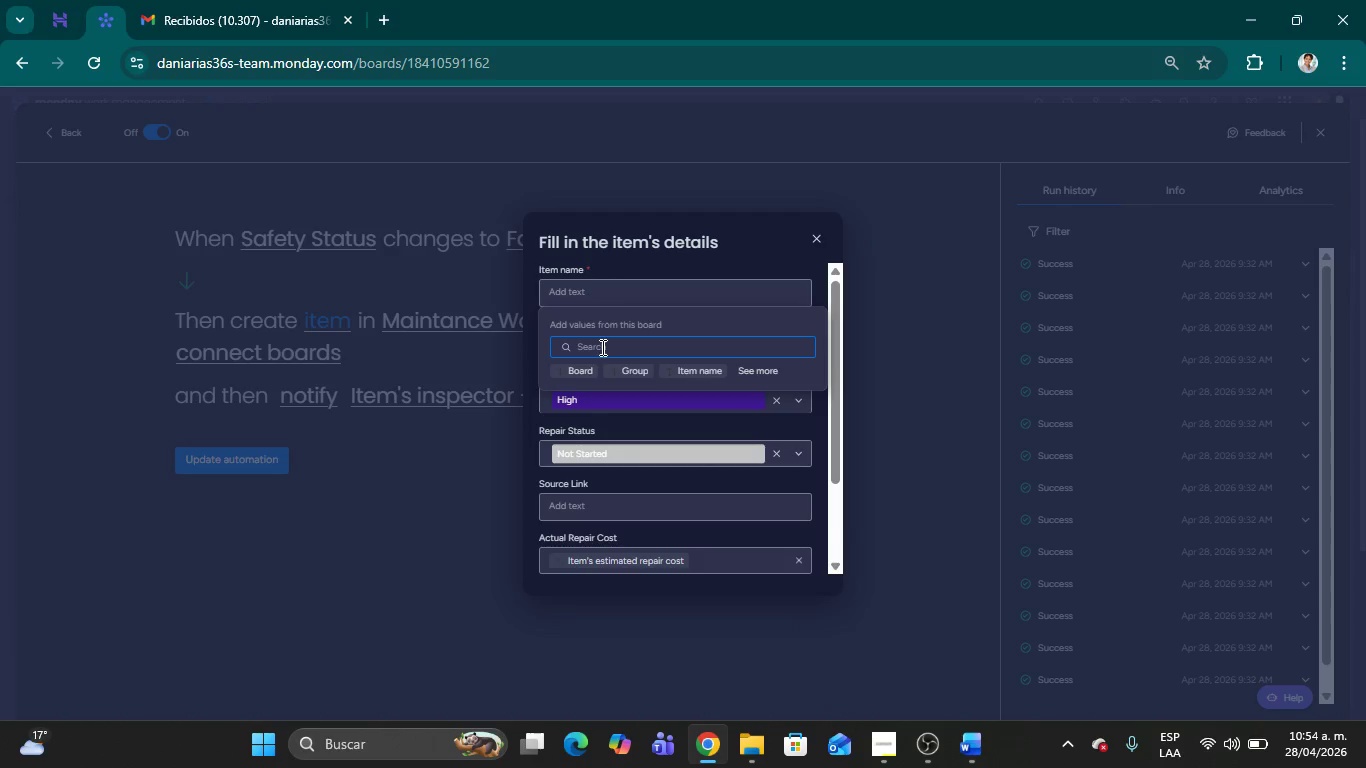 
type(inspe)
 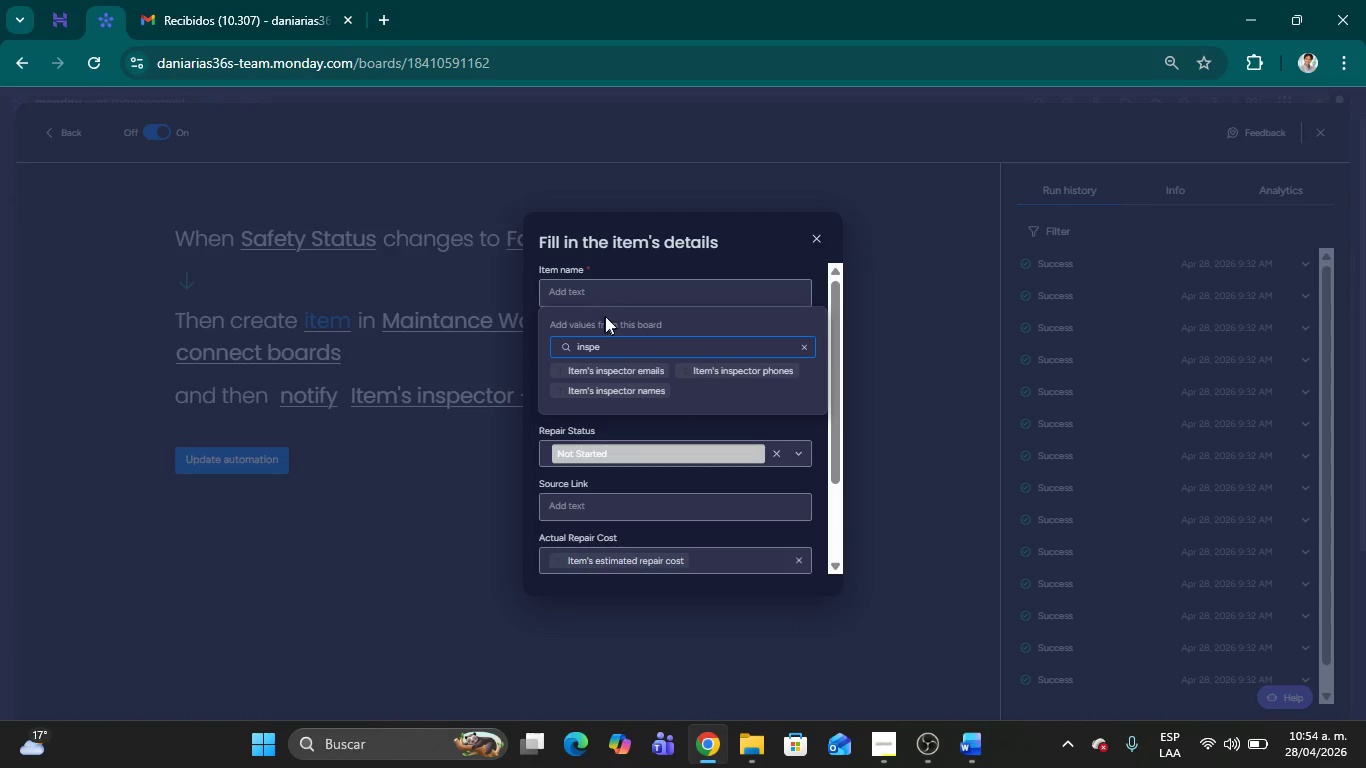 
wait(5.09)
 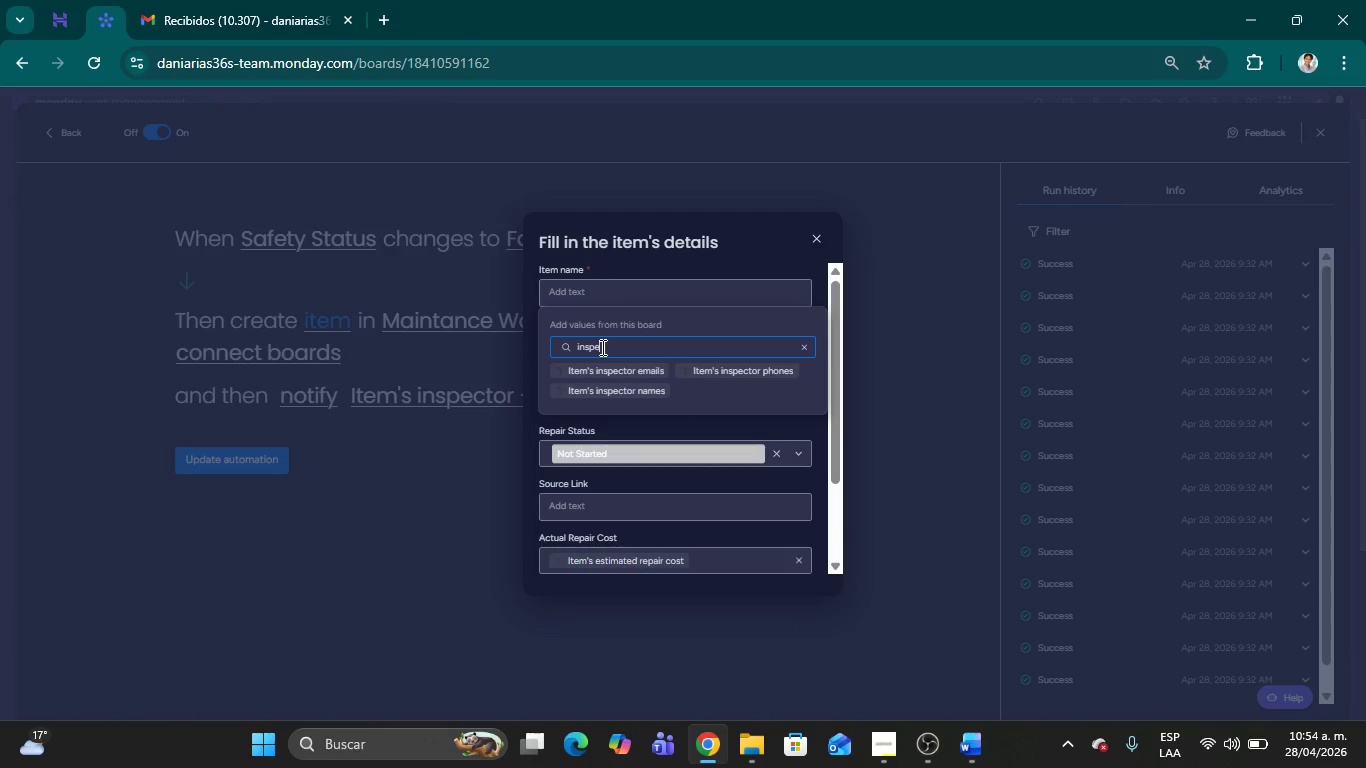 
key(Backspace)
key(Backspace)
key(Backspace)
key(Backspace)
key(Backspace)
key(Backspace)
type(name)
 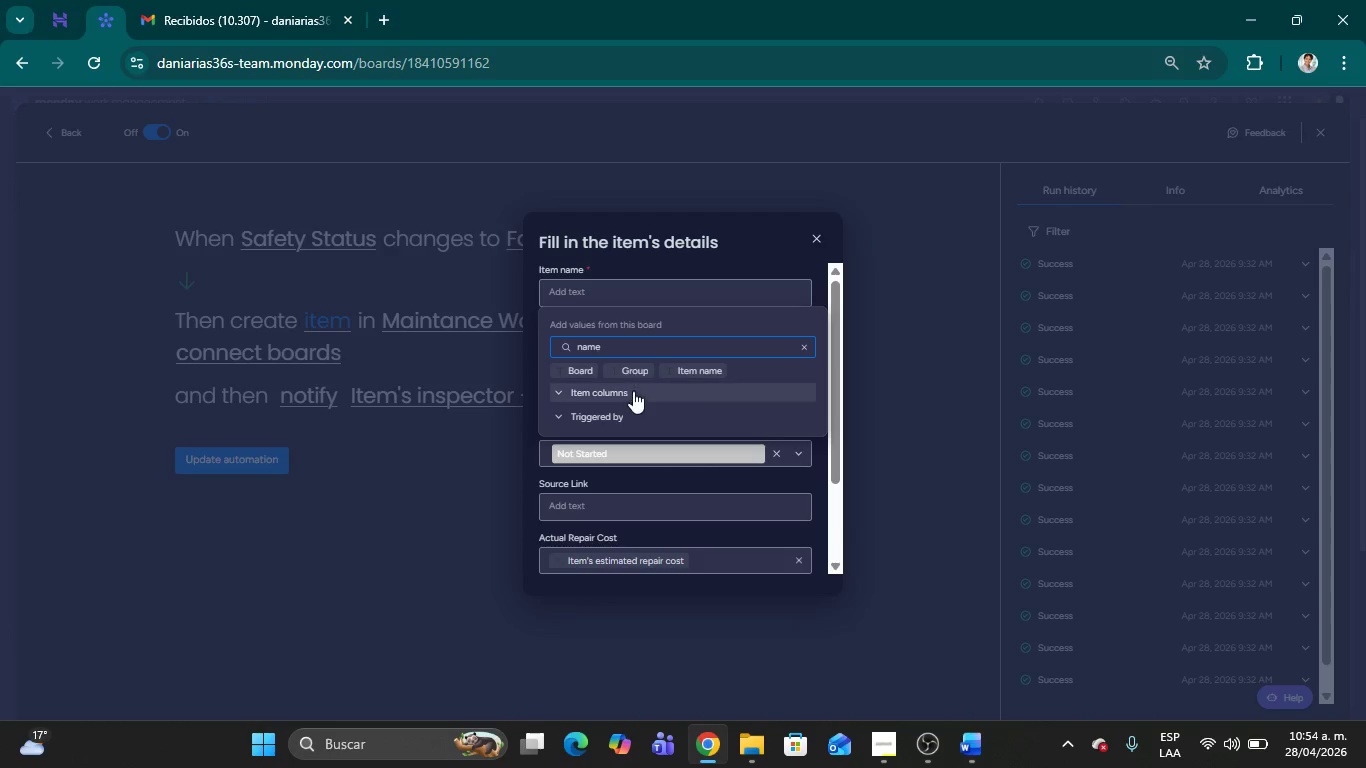 
scroll: coordinate [636, 419], scroll_direction: down, amount: 1.0
 